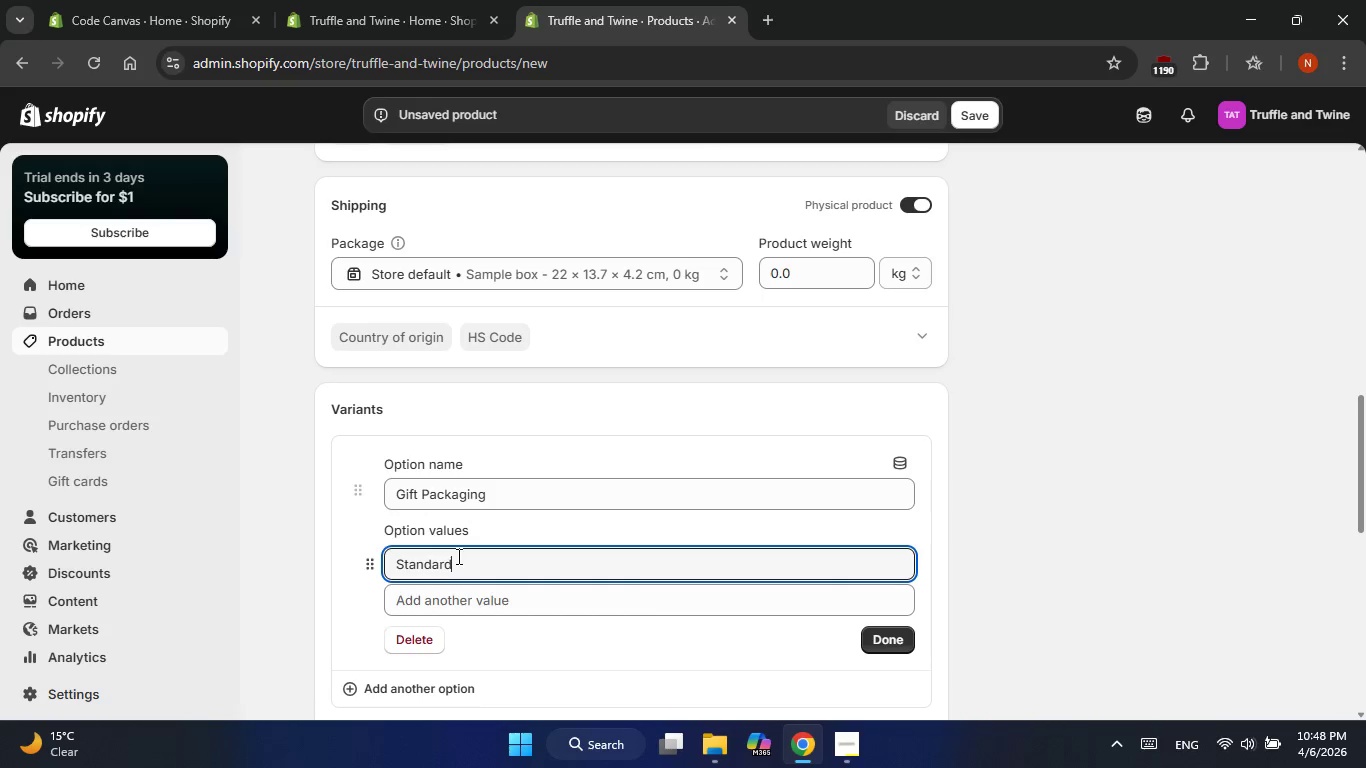 
type( Packaging )
 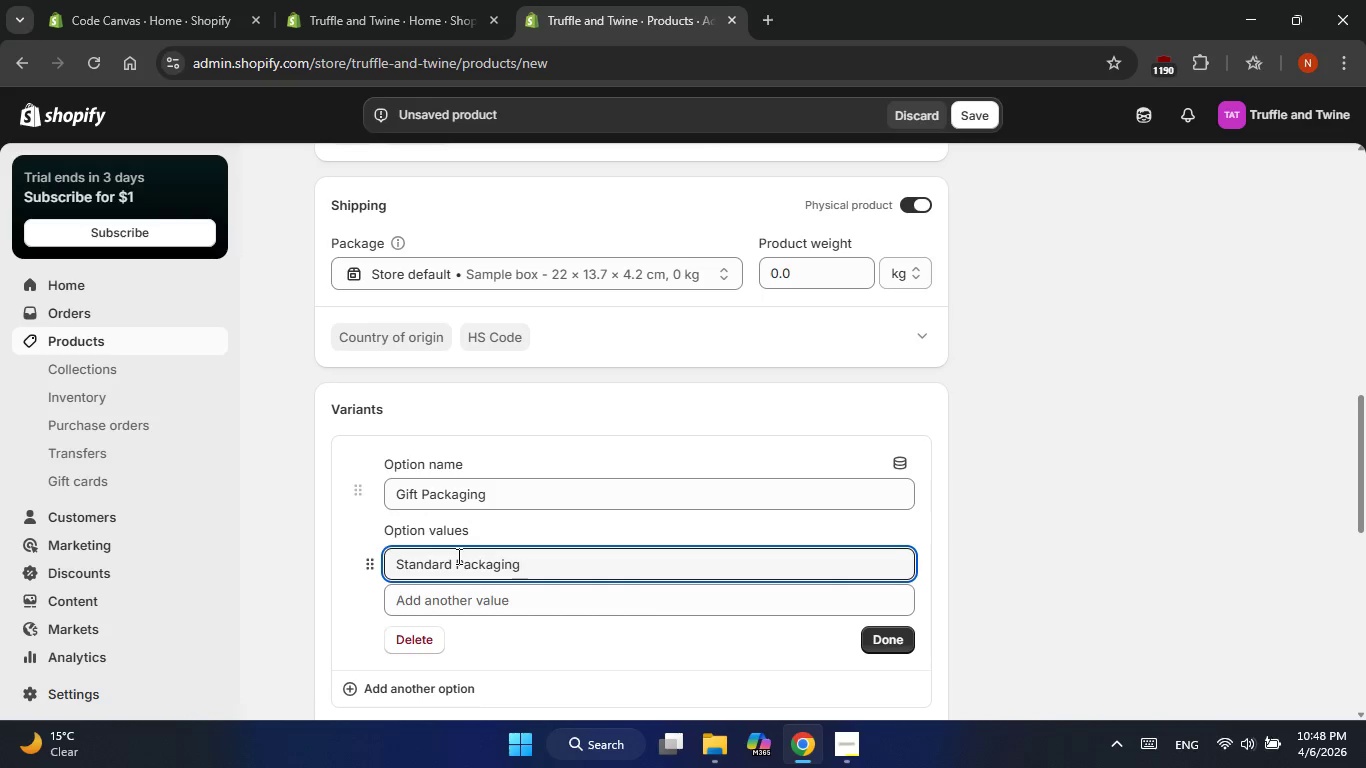 
left_click([451, 598])
 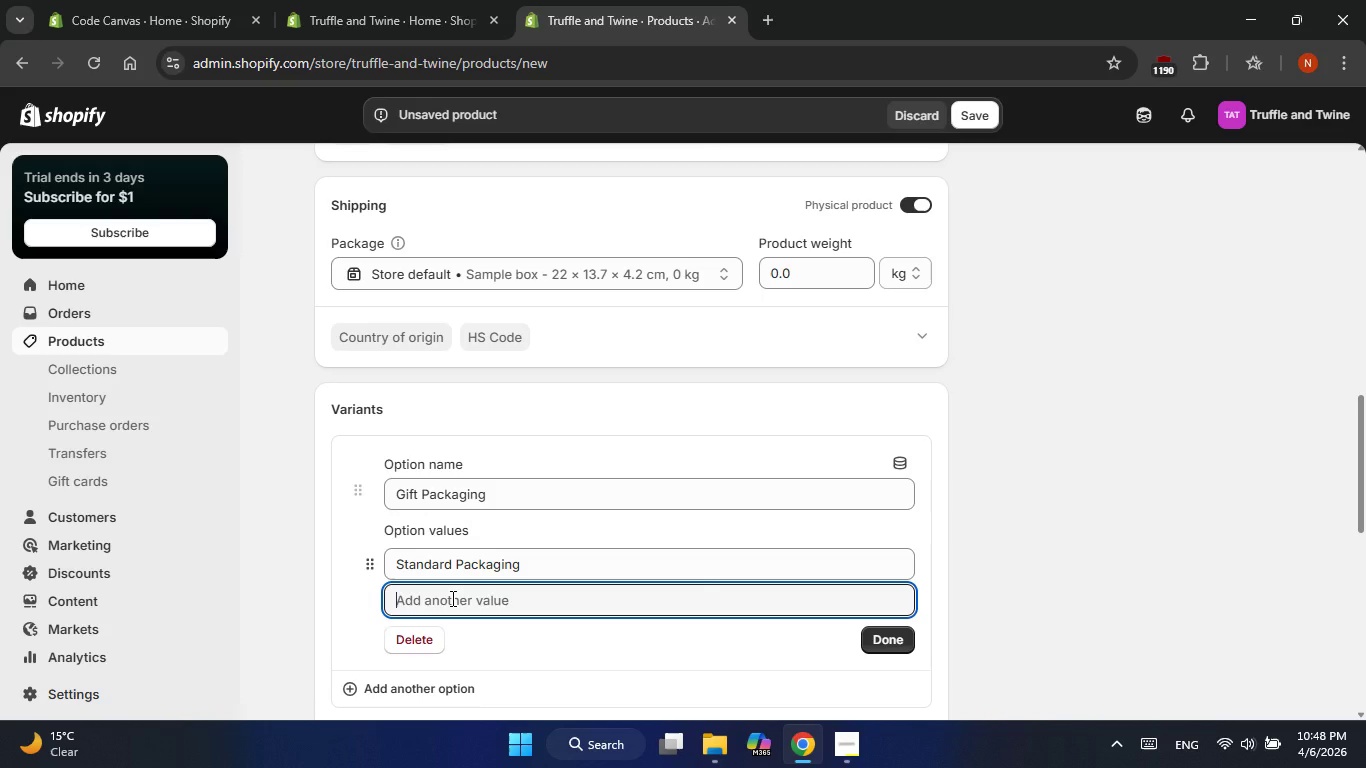 
type(PRemium Gift )
 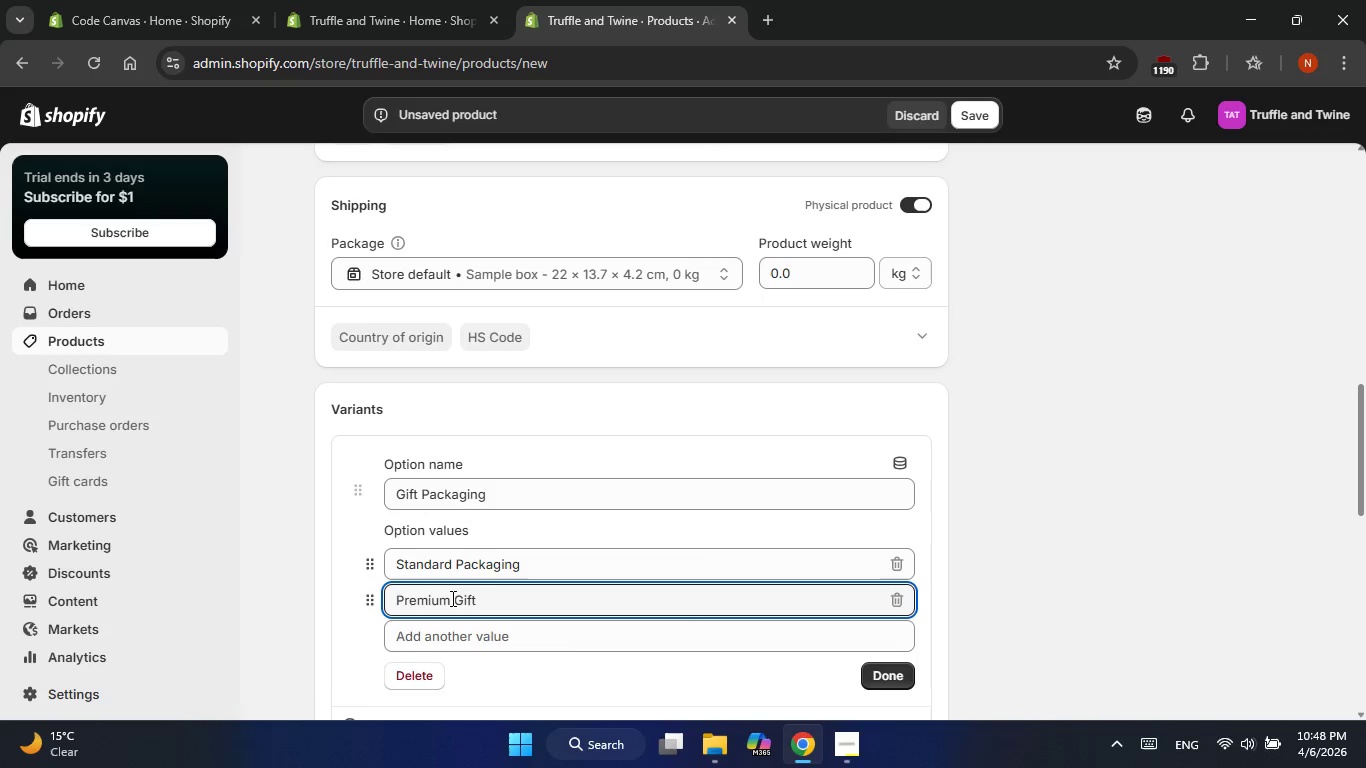 
wait(48.05)
 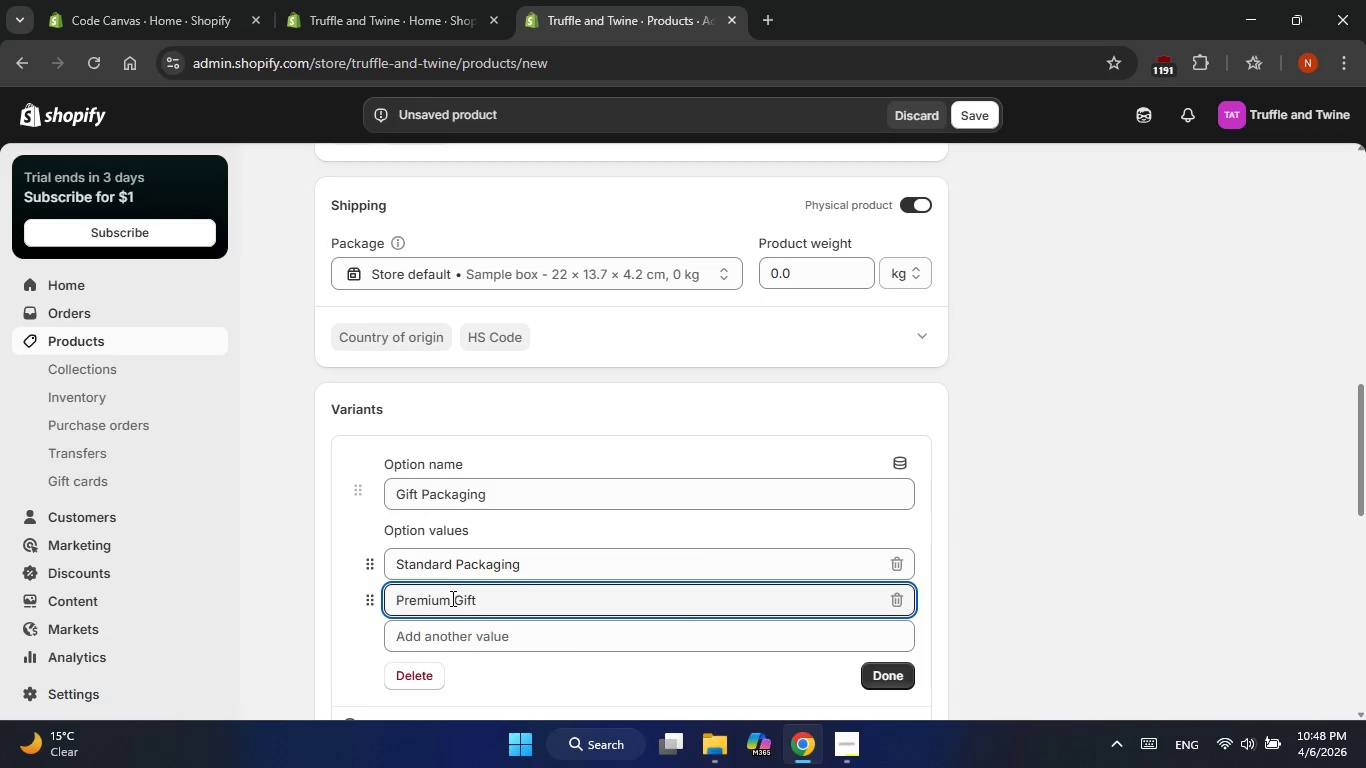 
type(Wrap and Note)
 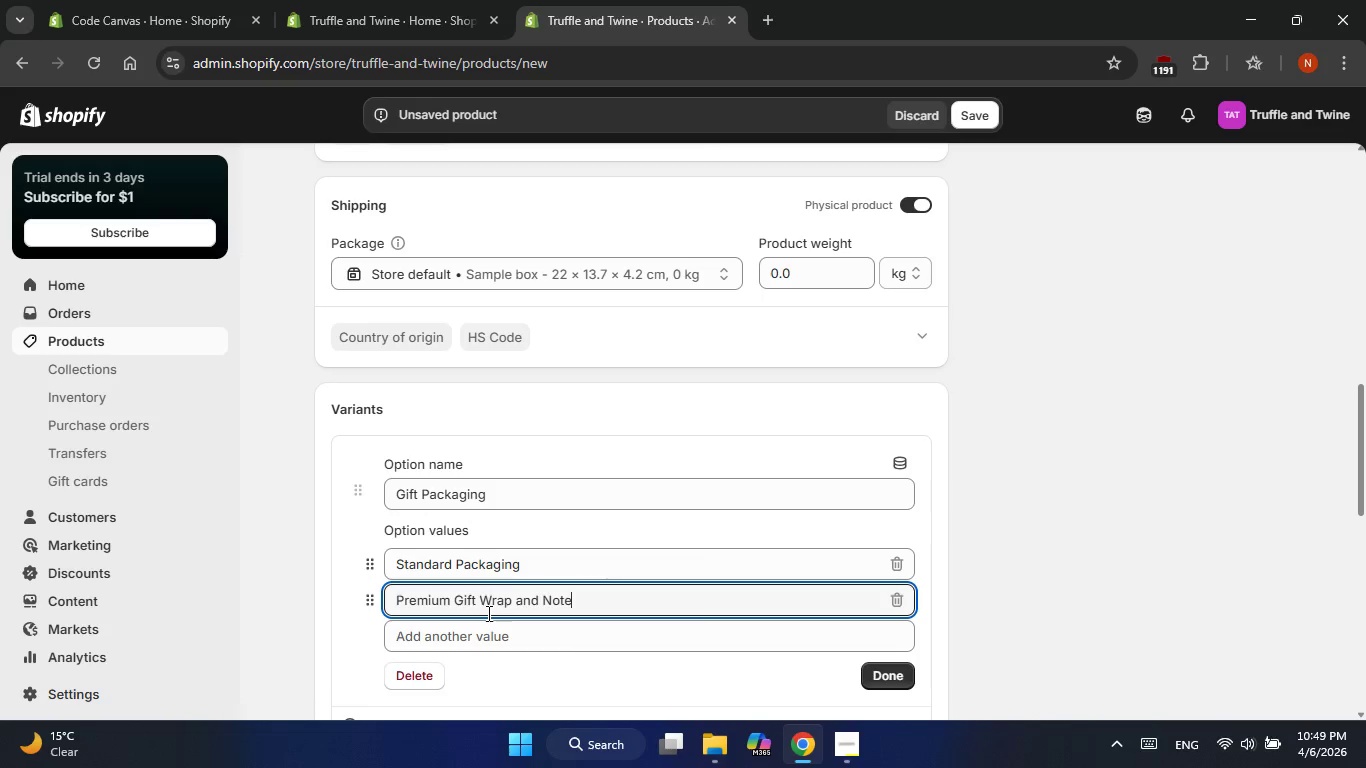 
wait(9.16)
 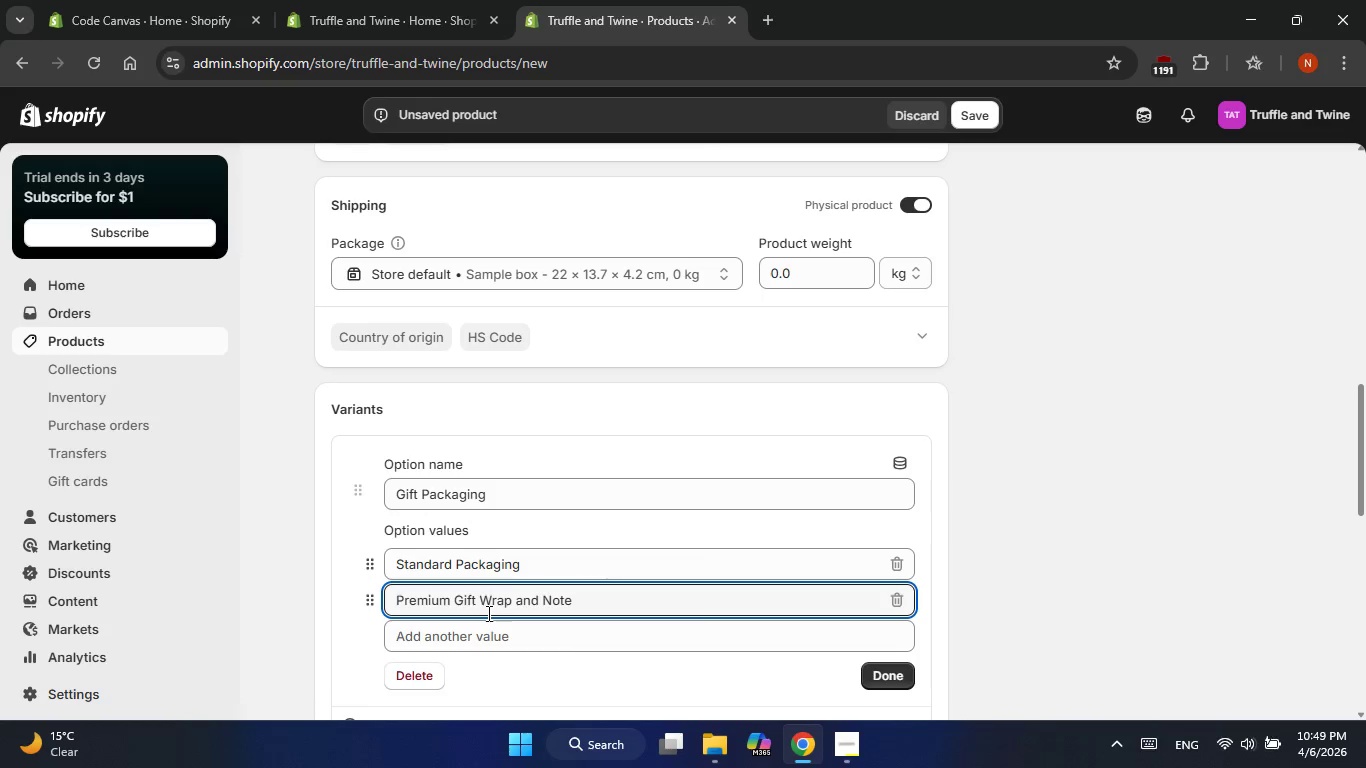 
left_click([902, 676])
 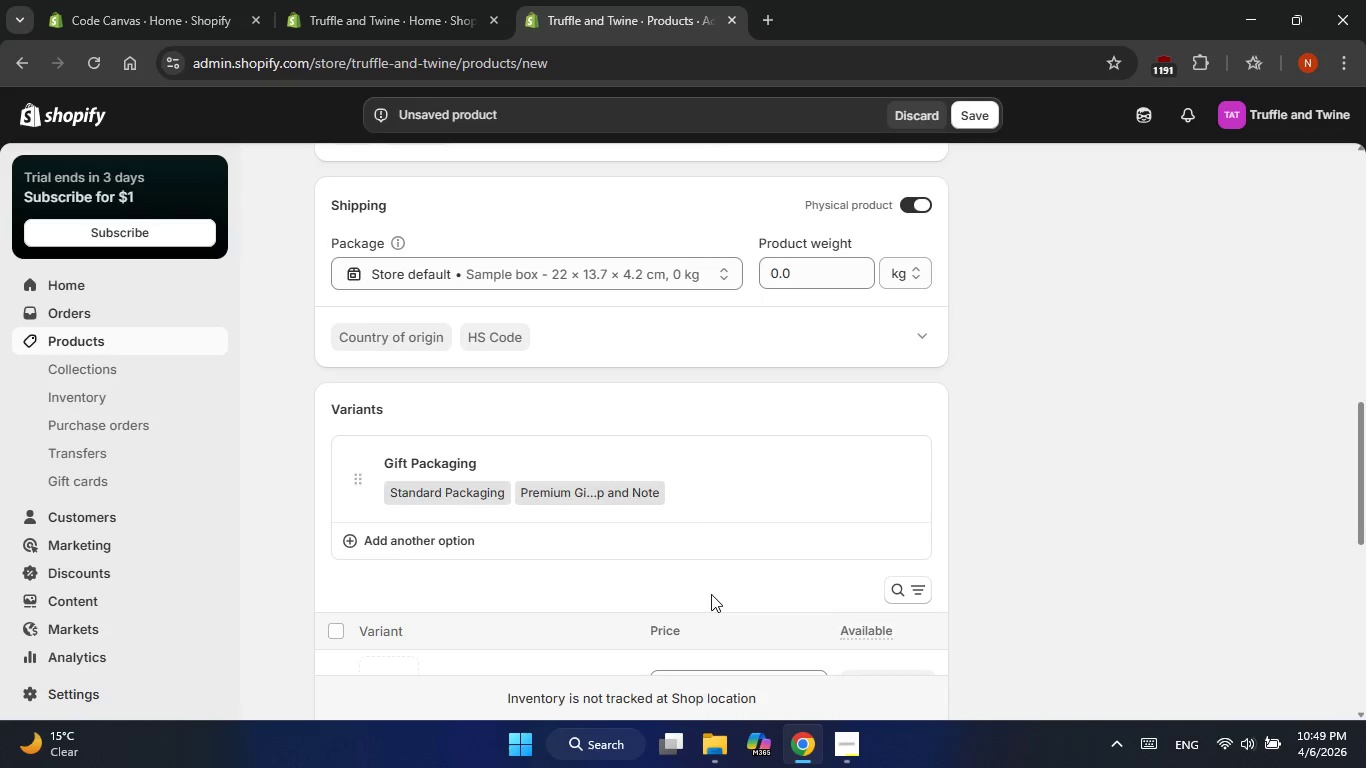 
scroll: coordinate [695, 620], scroll_direction: down, amount: 5.0
 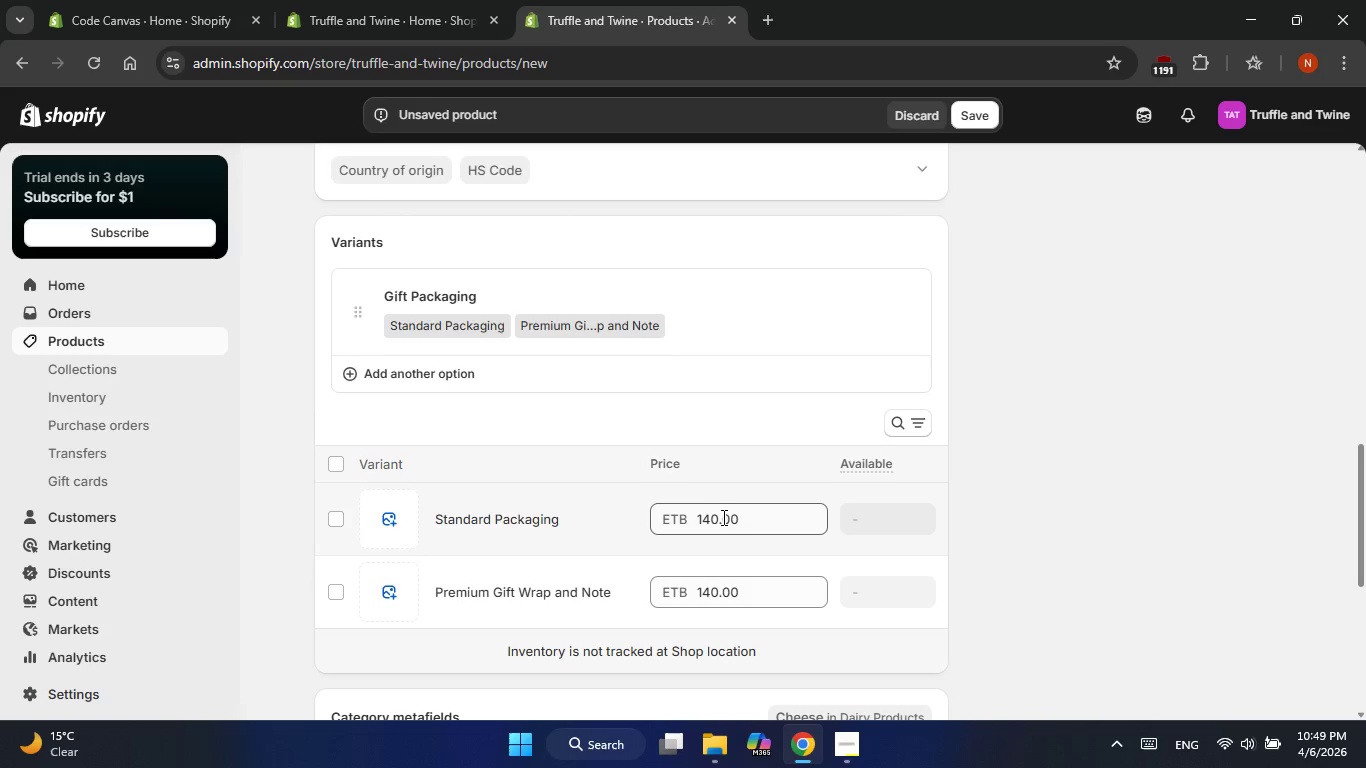 
left_click([720, 517])
 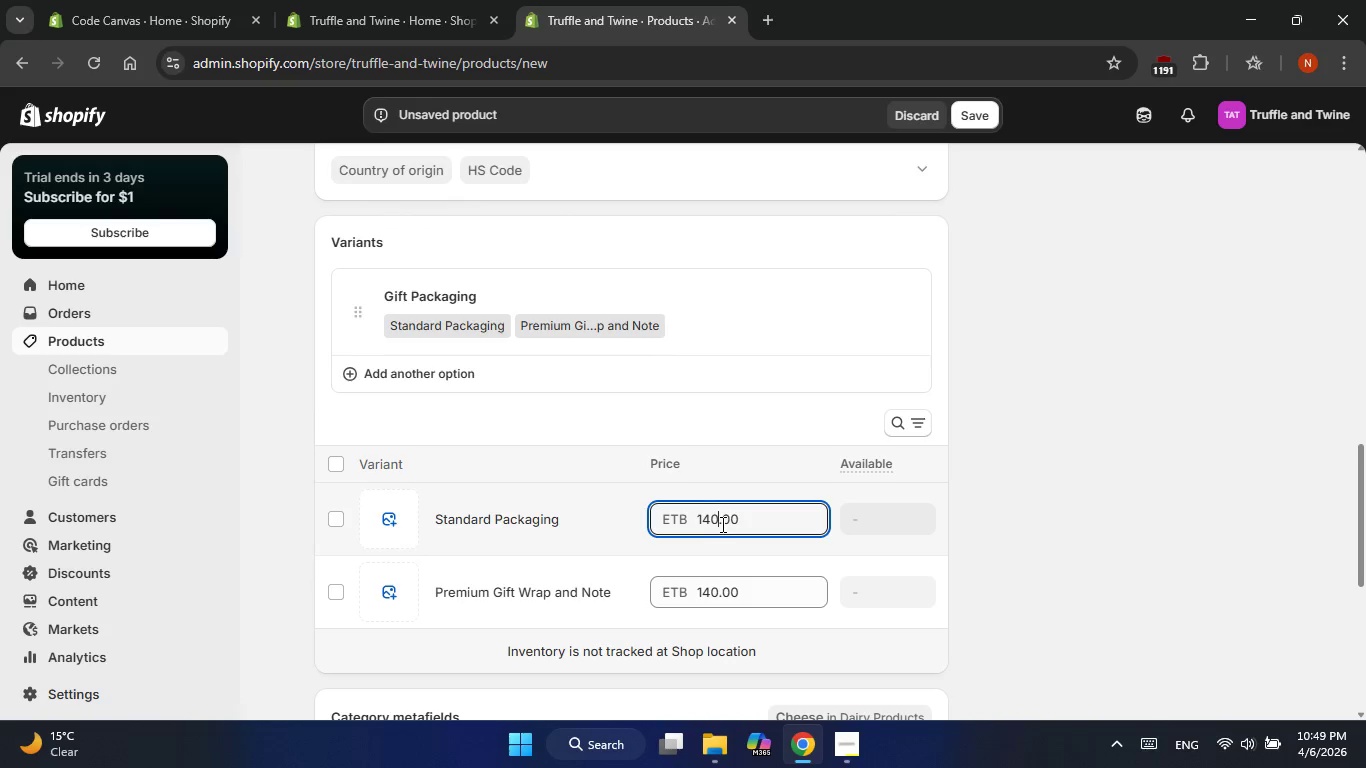 
key(Backspace)
 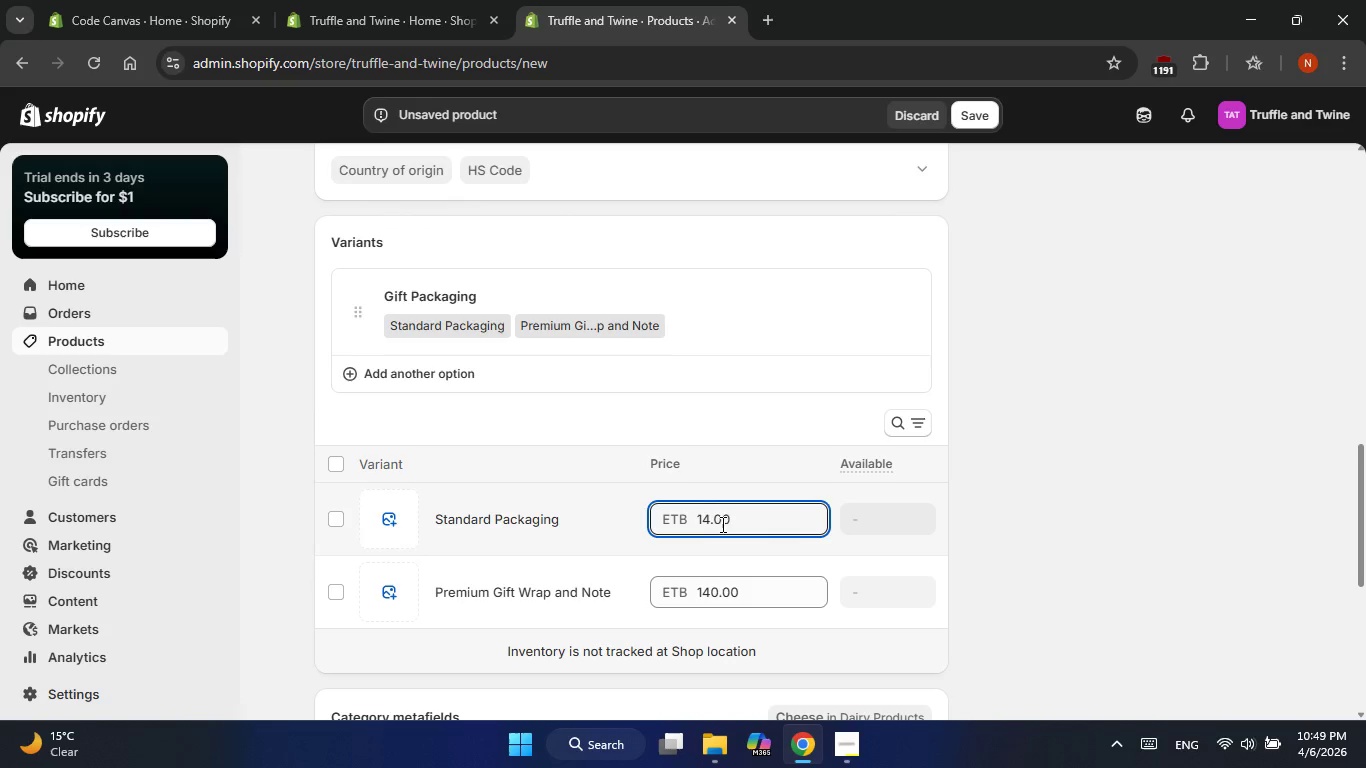 
key(Backspace)
 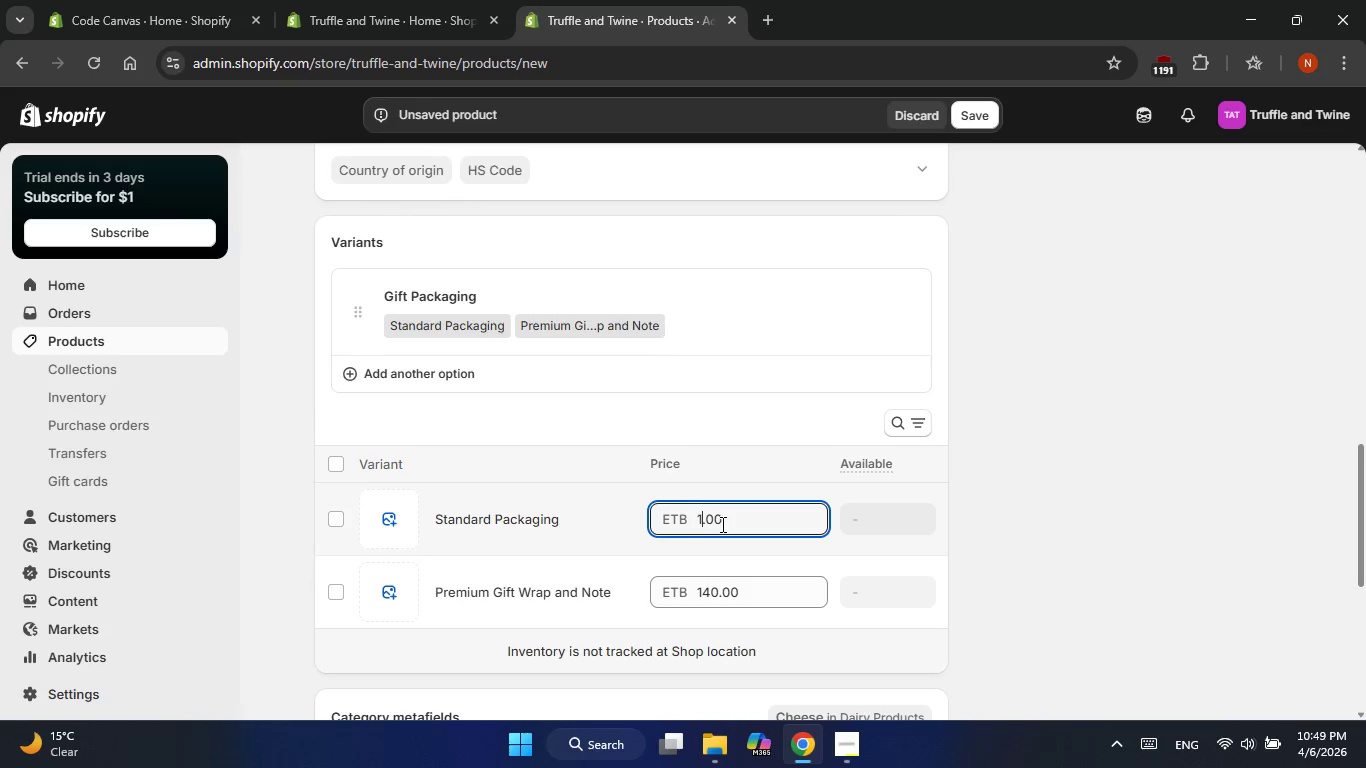 
key(Numpad1)
 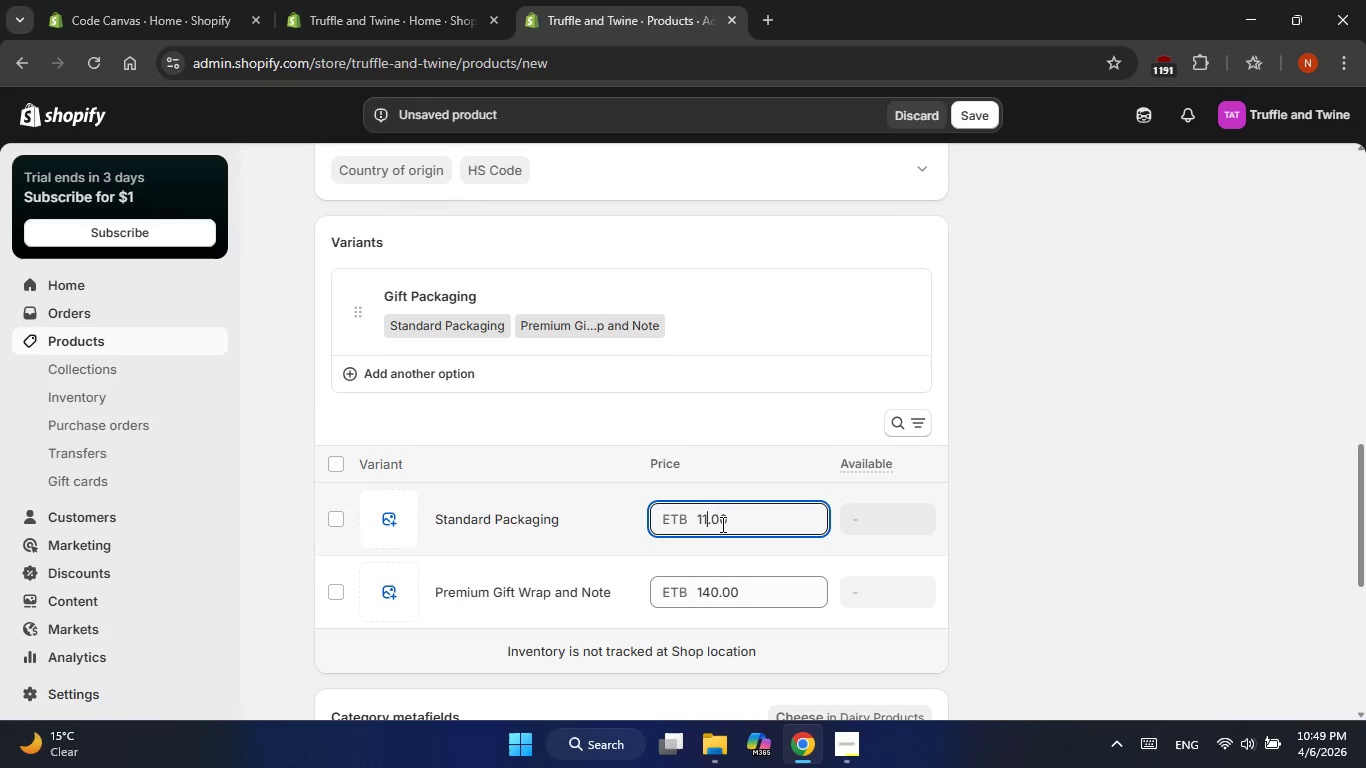 
key(Numpad0)
 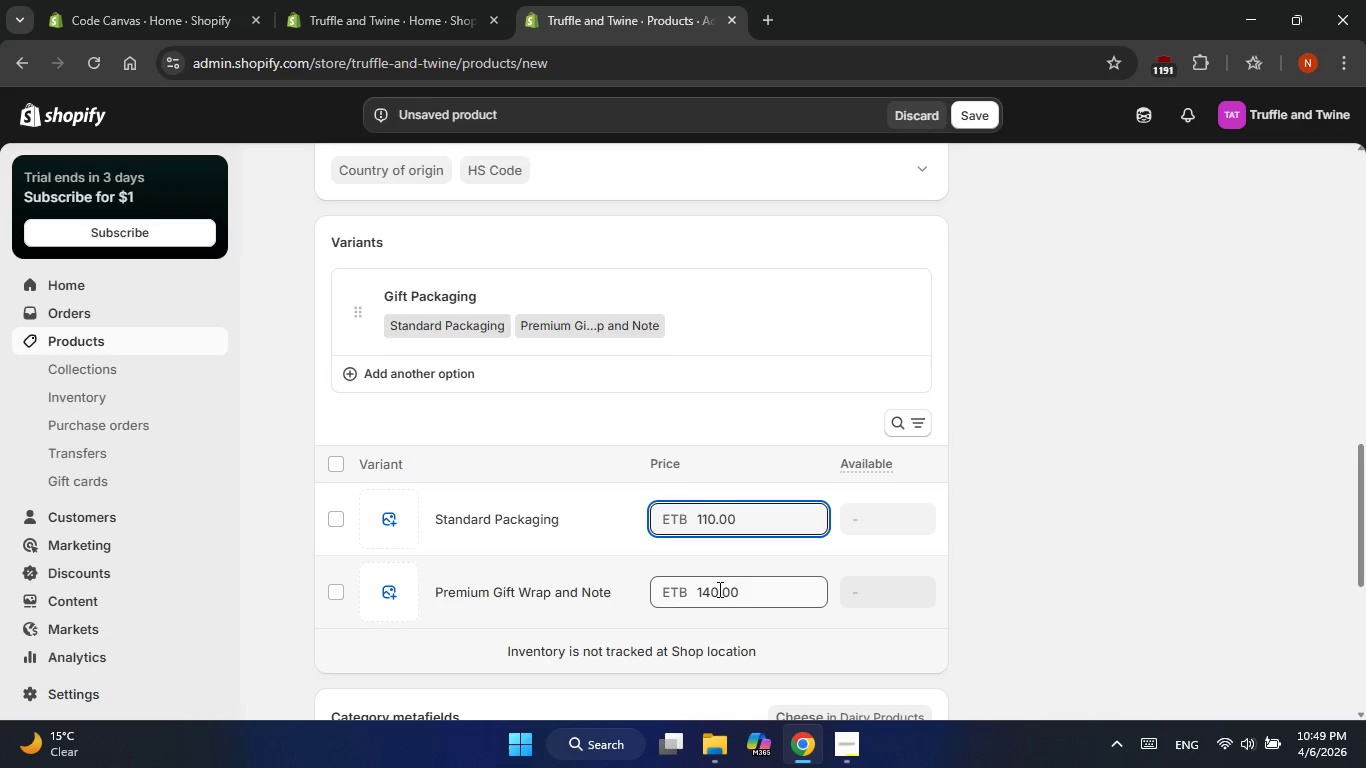 
left_click([713, 593])
 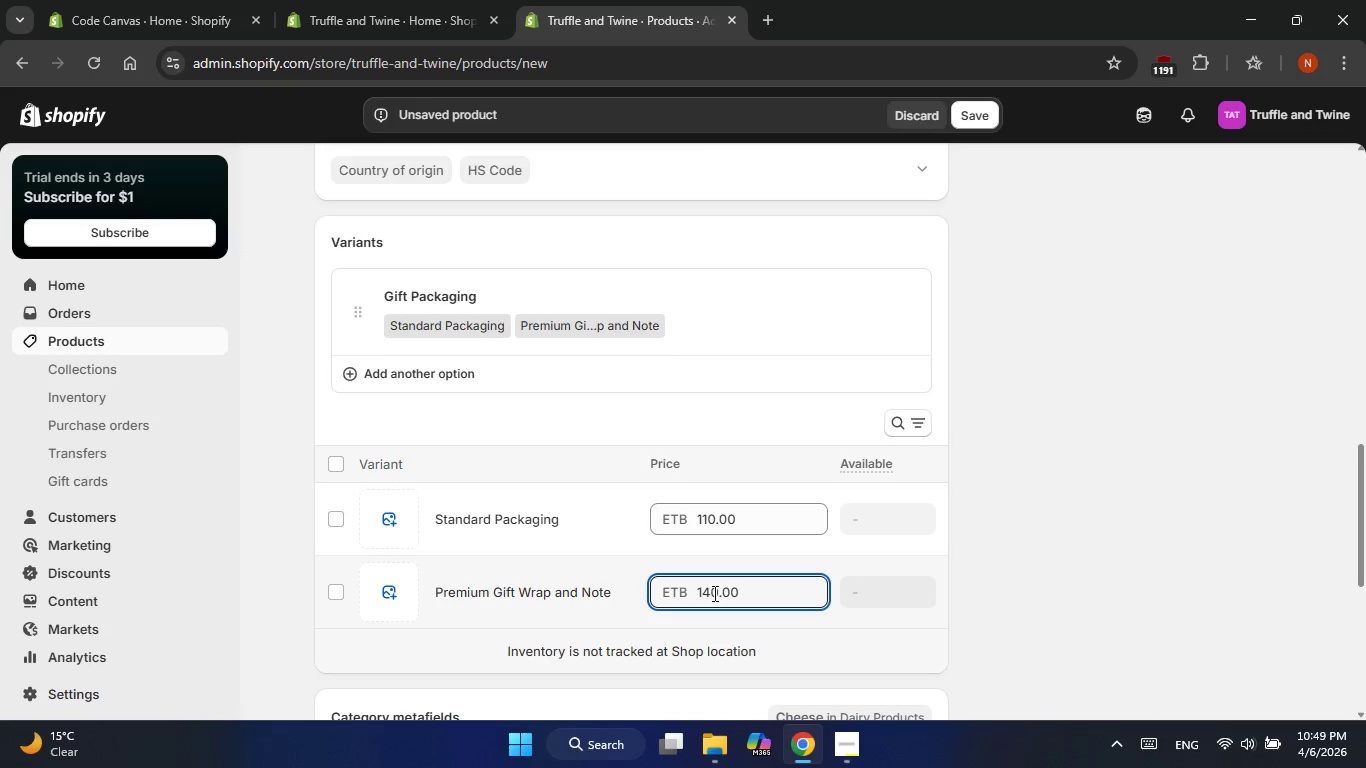 
key(Delete)
 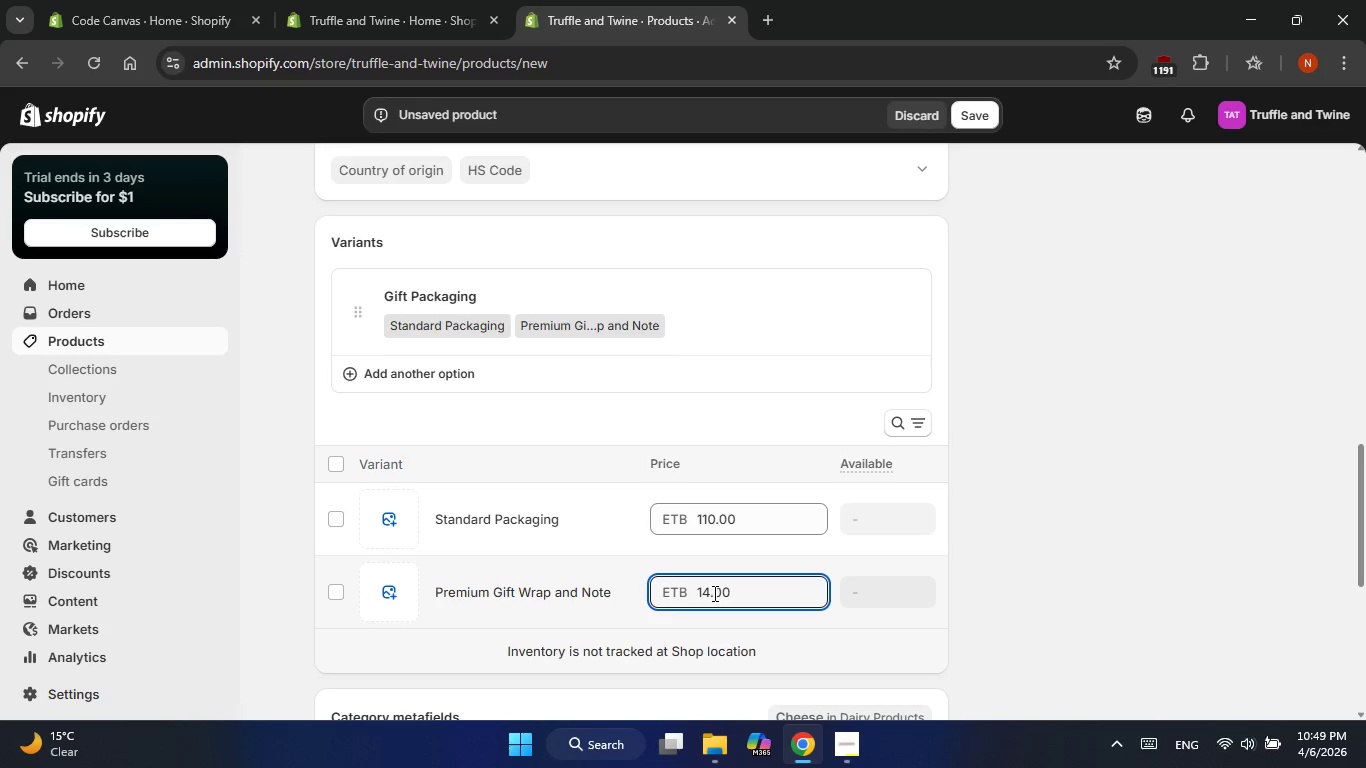 
key(Numpad5)
 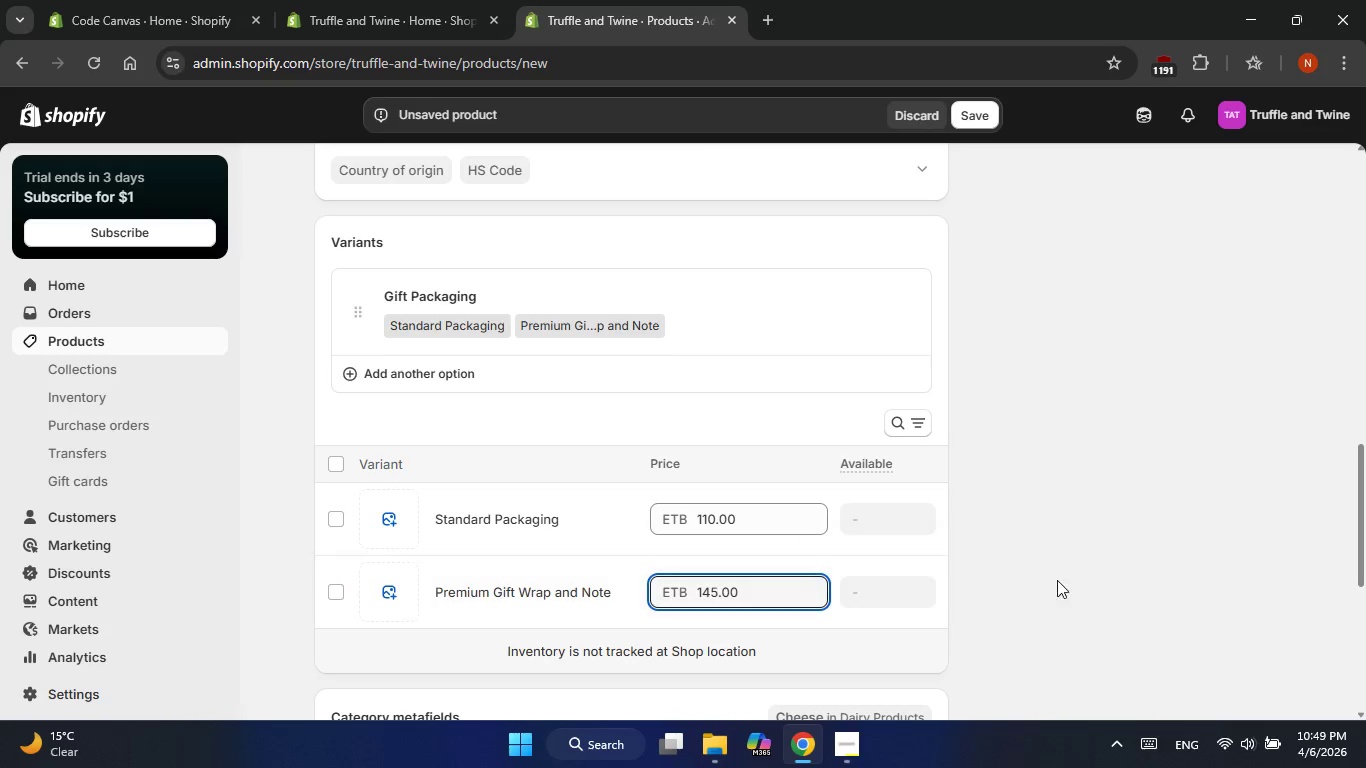 
left_click([1082, 577])
 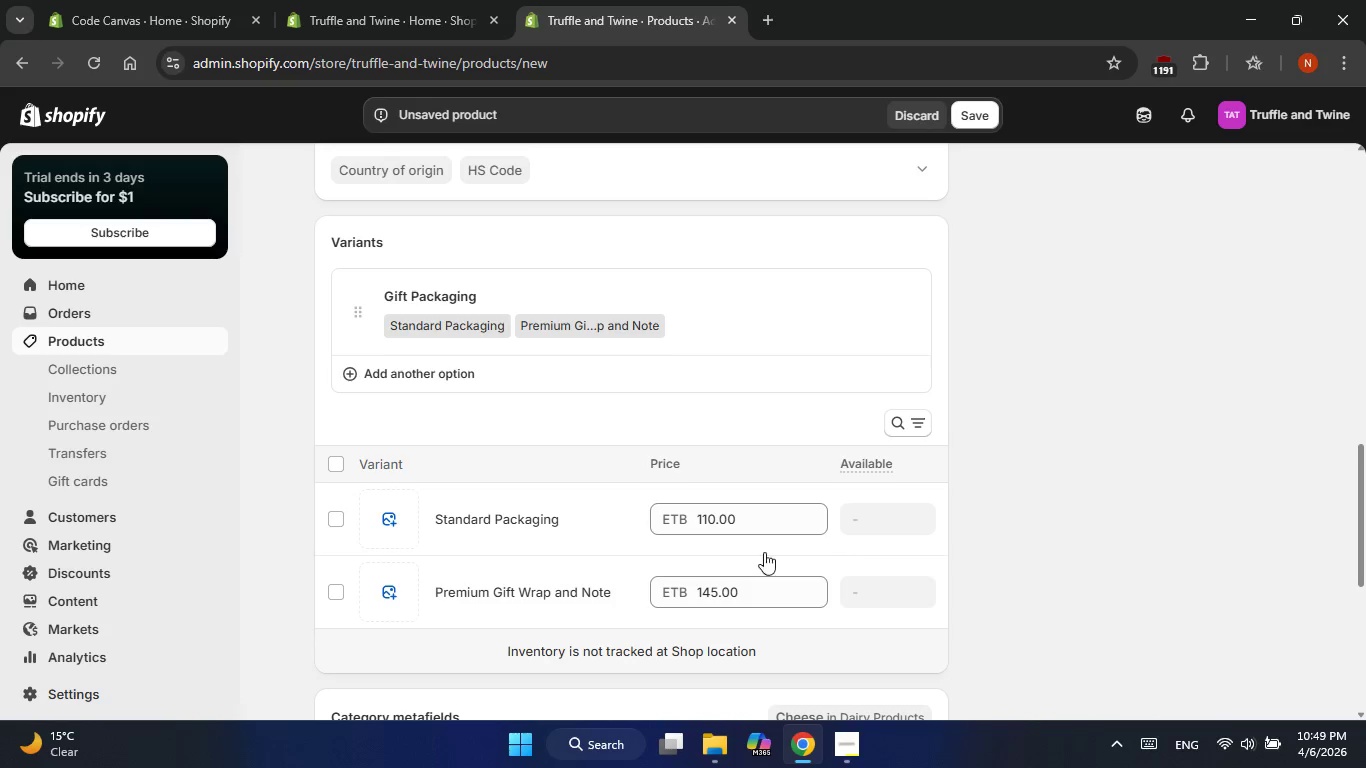 
scroll: coordinate [715, 562], scroll_direction: down, amount: 7.0
 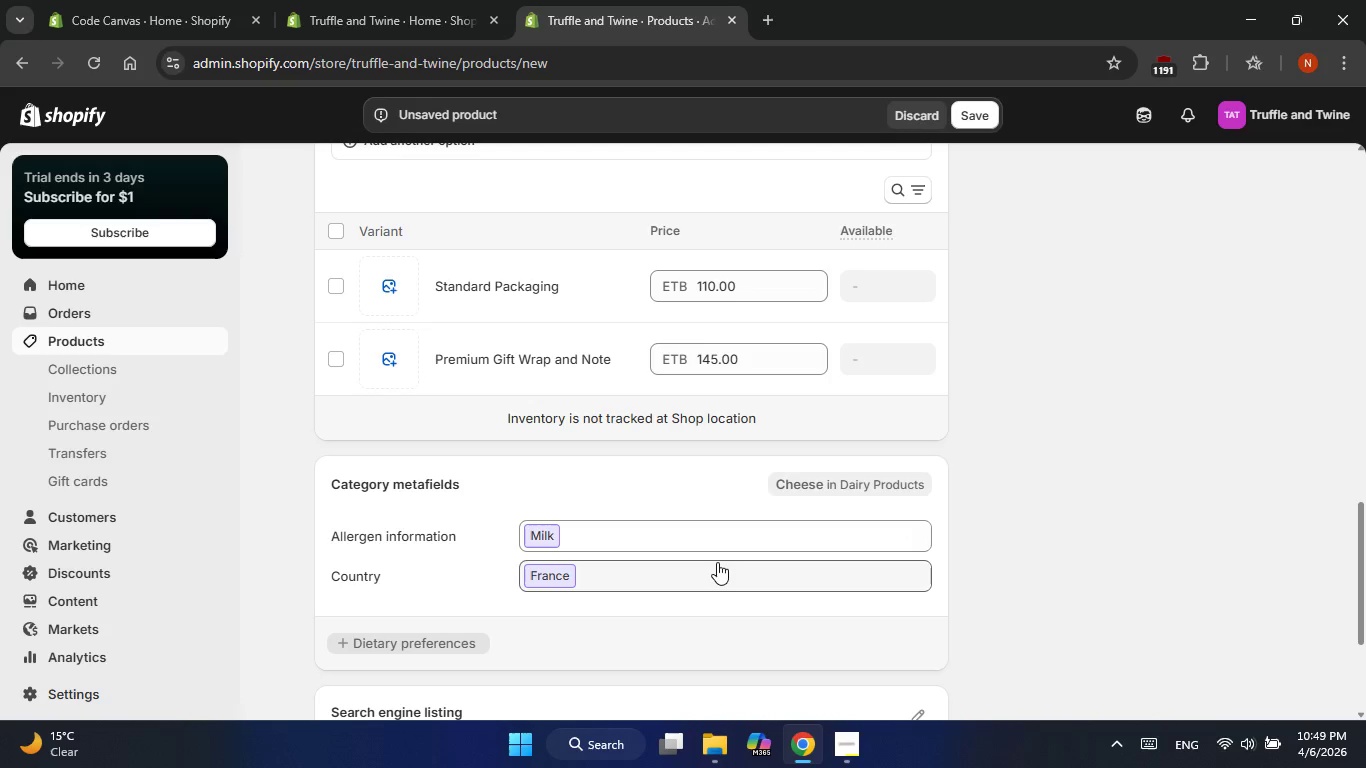 
wait(16.75)
 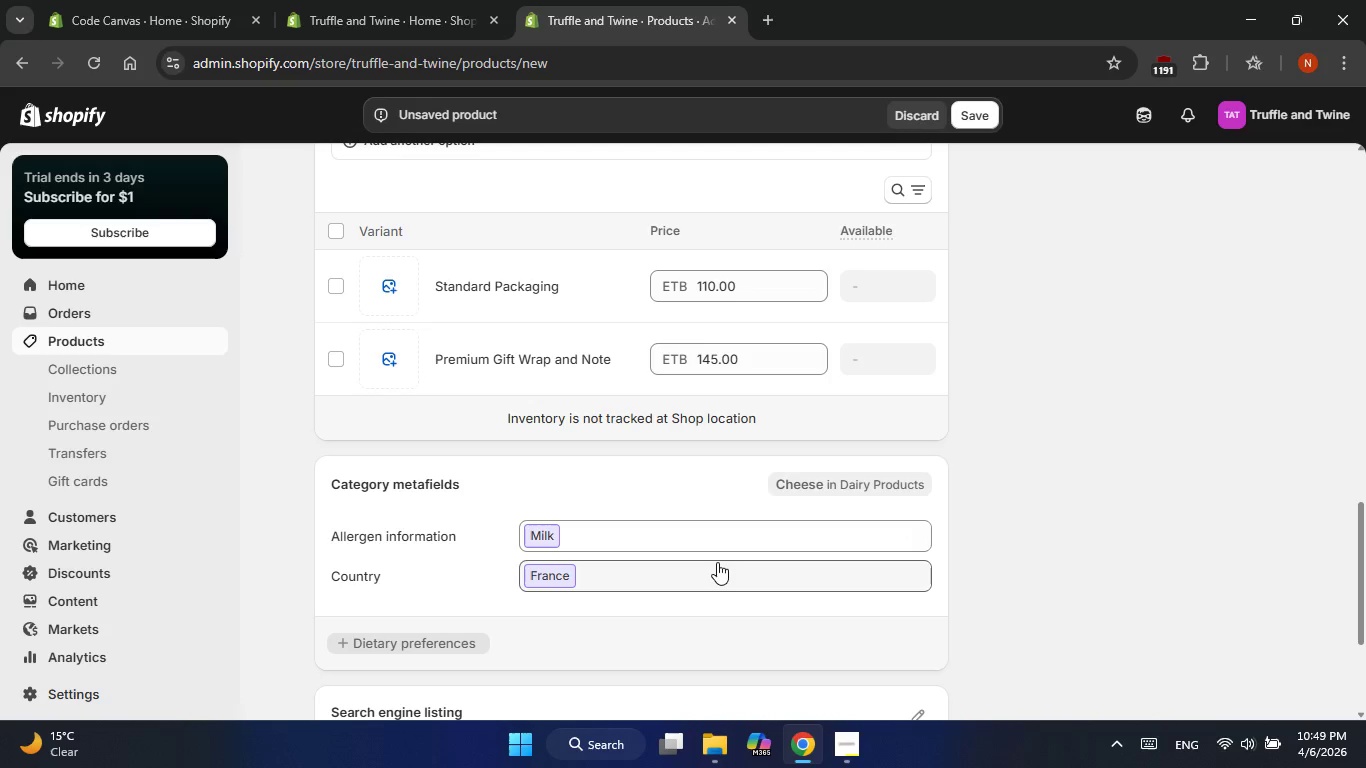 
scroll: coordinate [717, 562], scroll_direction: up, amount: 1.0
 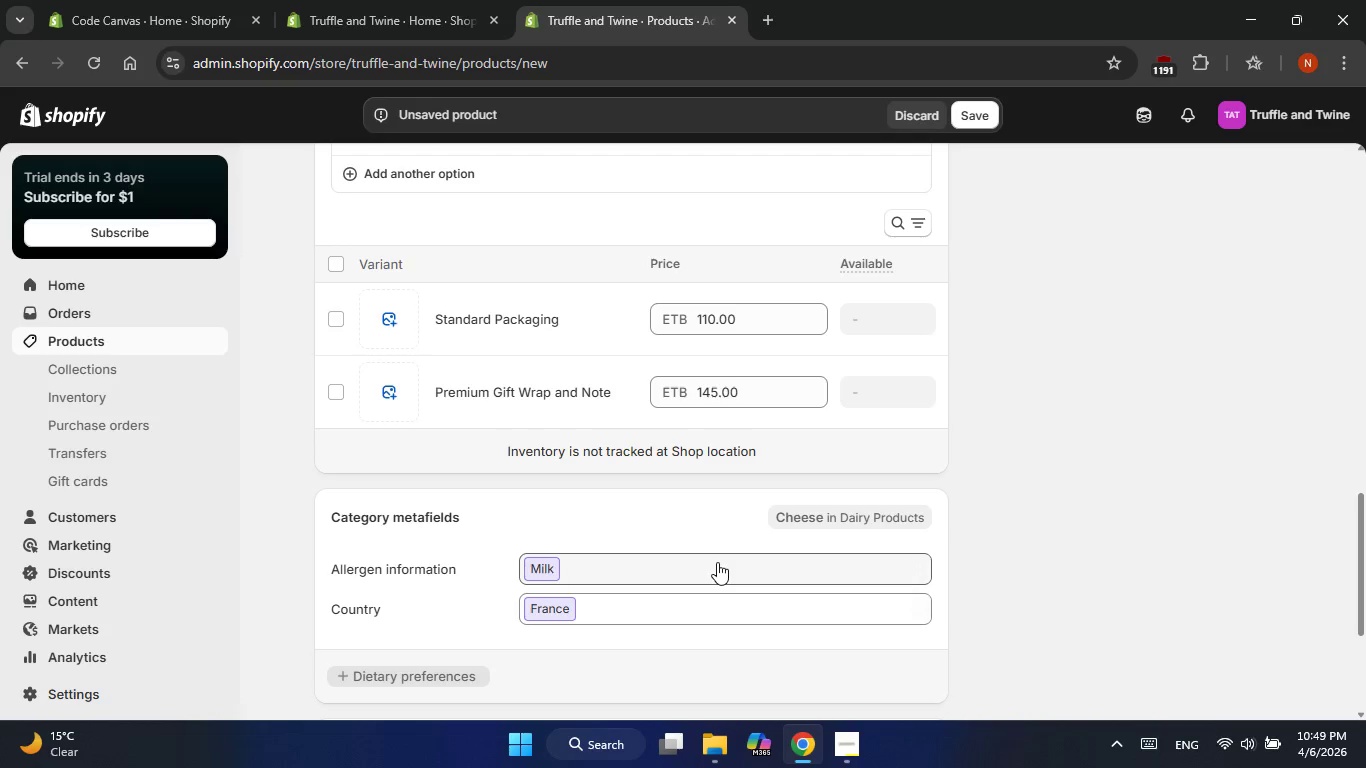 
wait(11.63)
 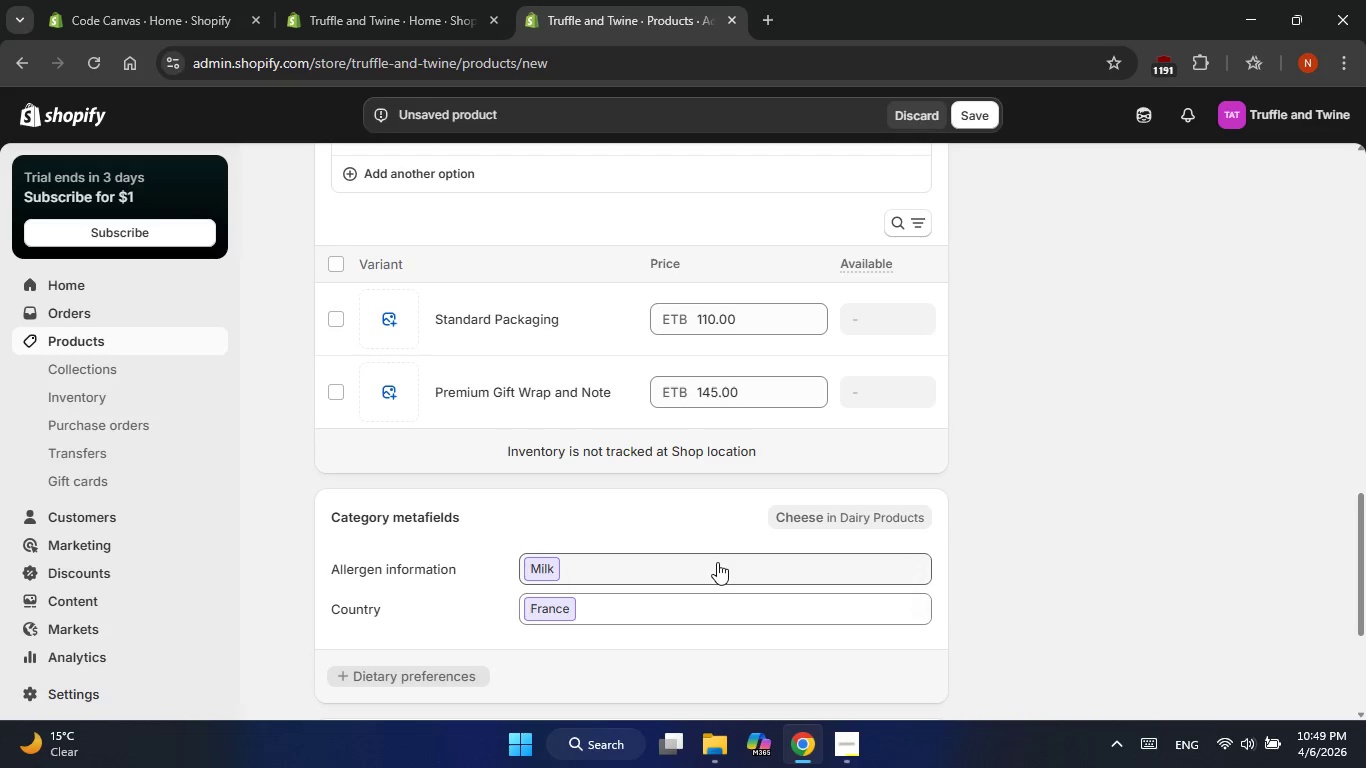 
left_click([921, 469])
 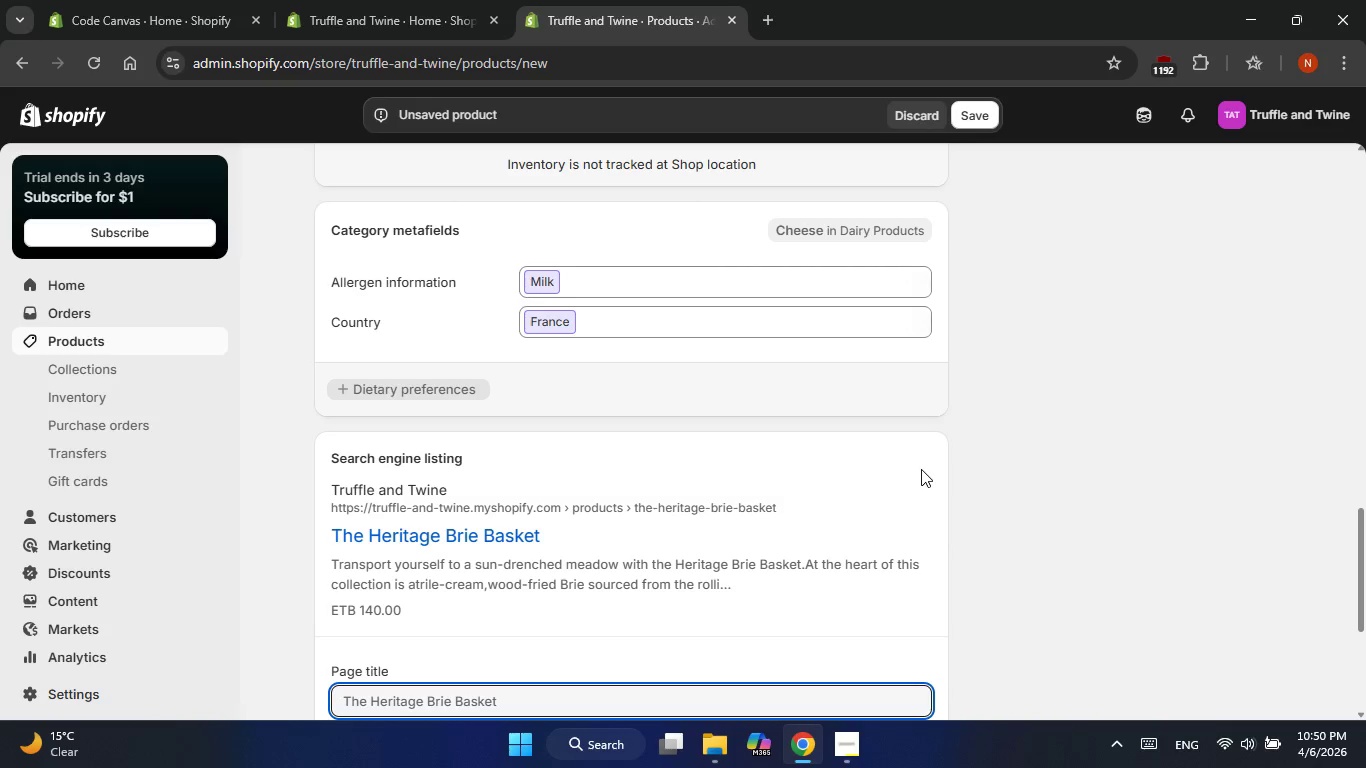 
wait(13.8)
 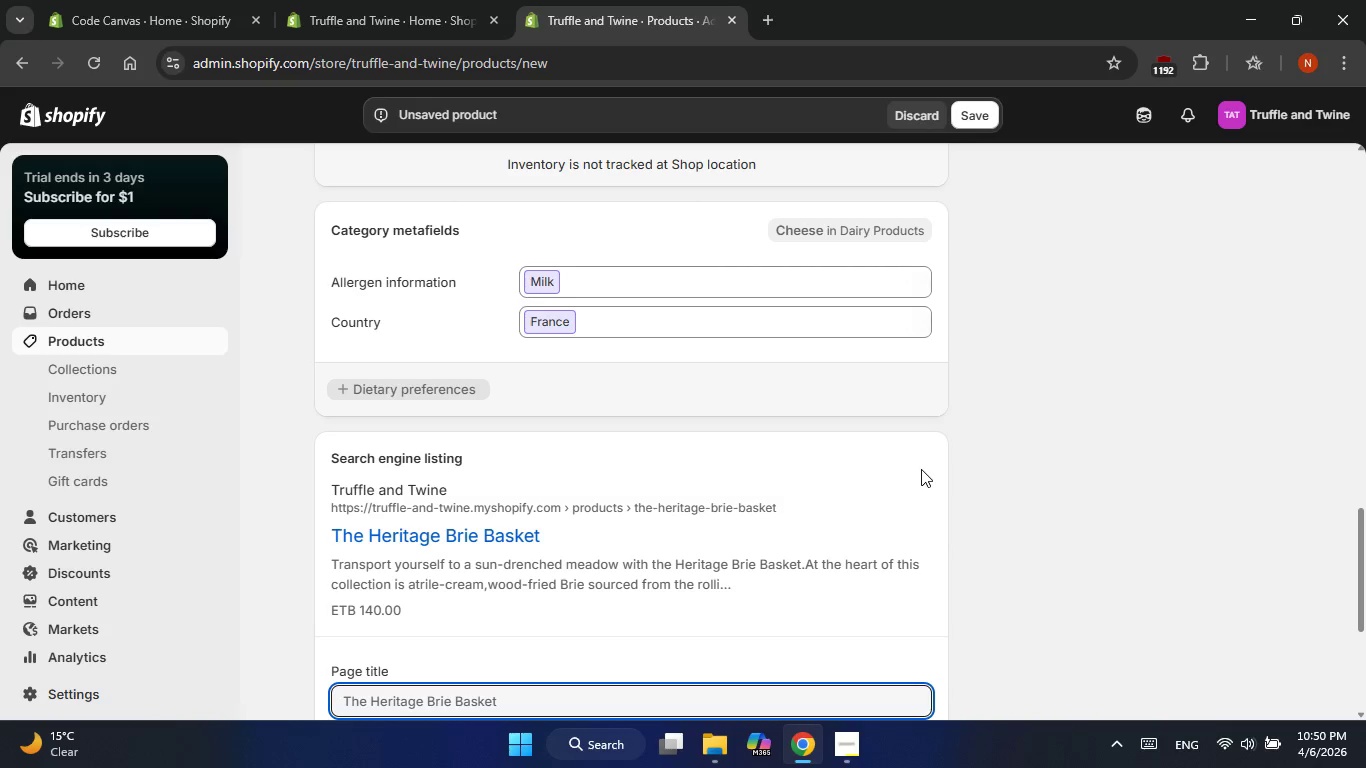 
left_click([435, 511])
 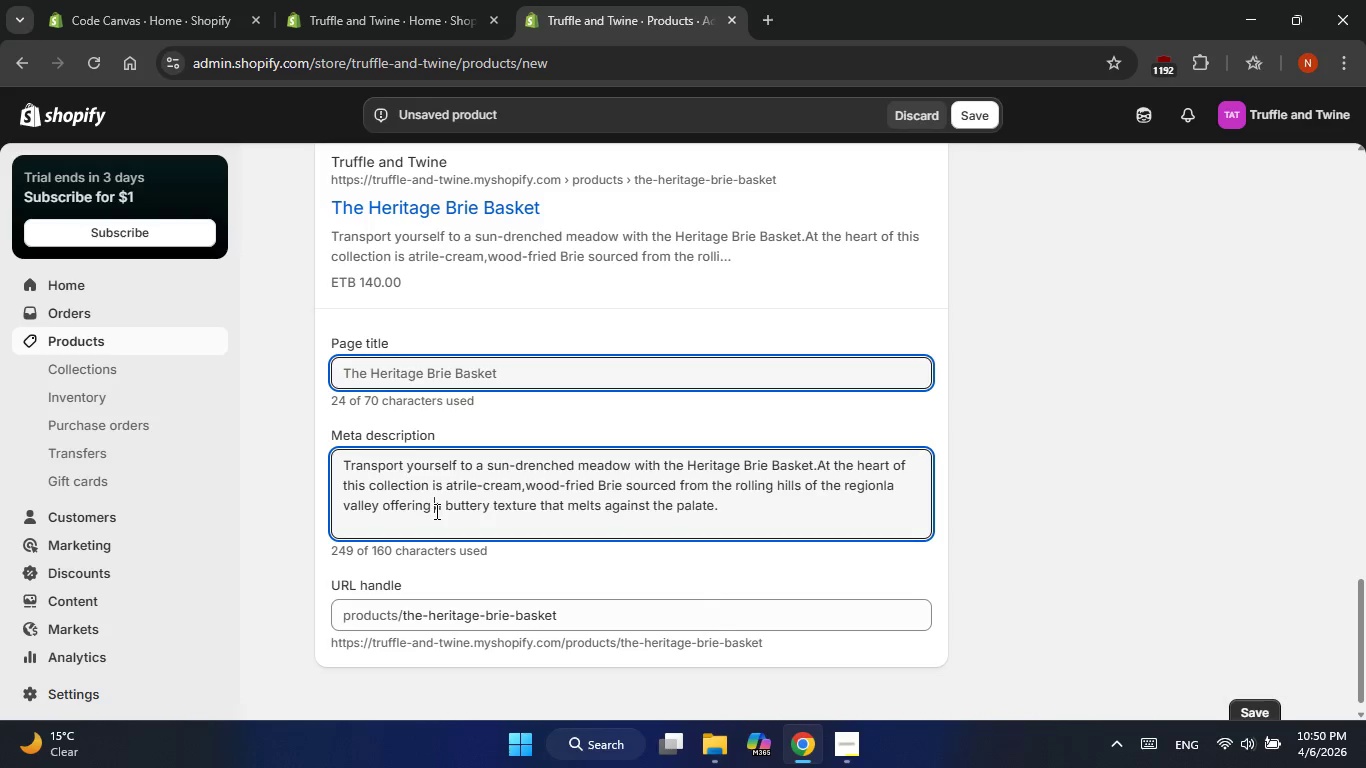 
key(Control+ControlLeft)
 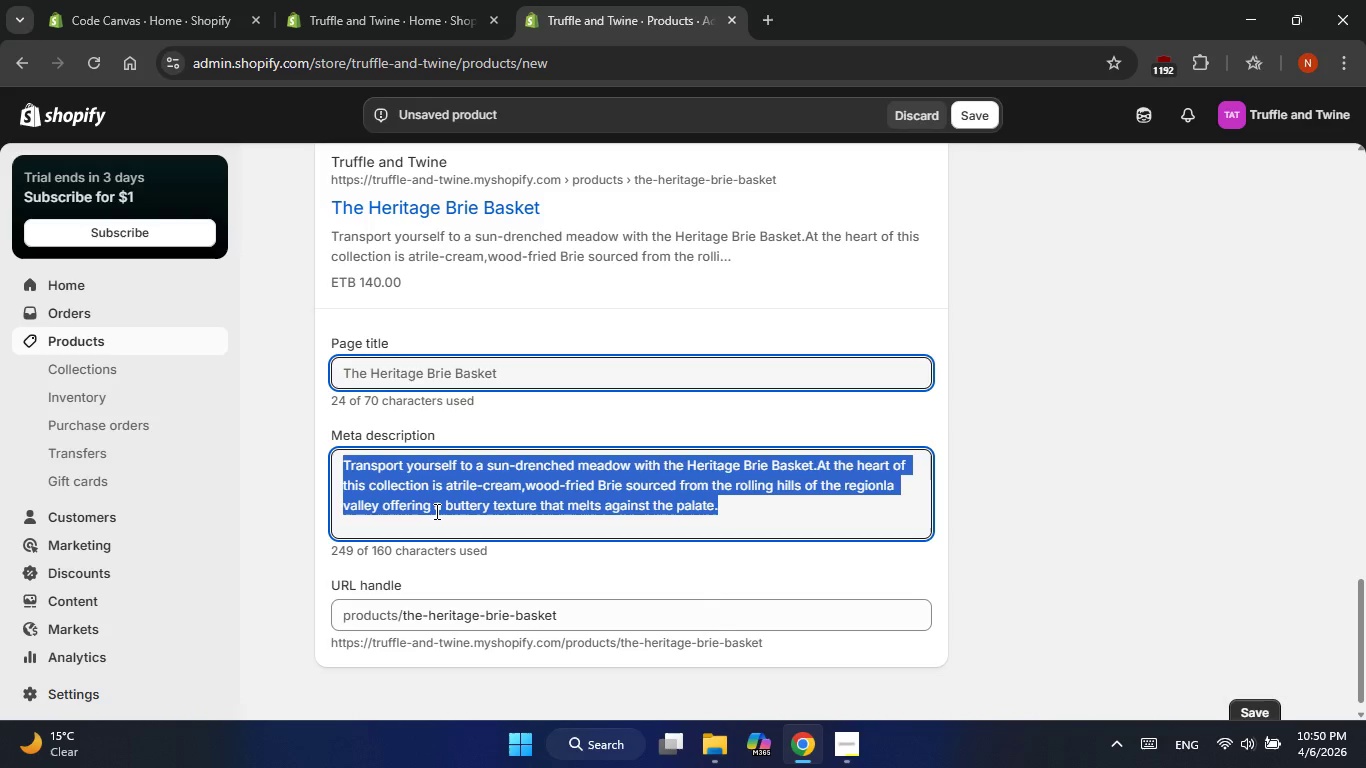 
key(Control+A)
 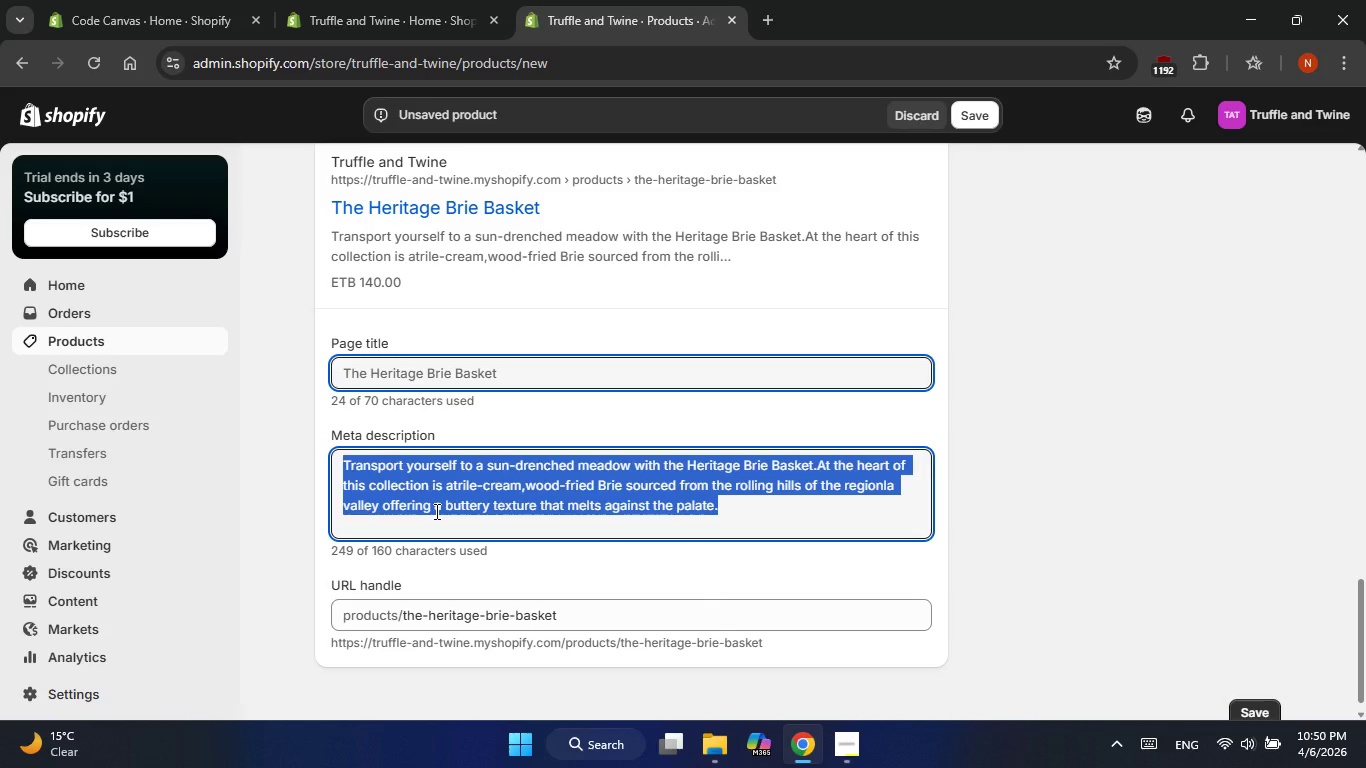 
type(Elevate your evening )
 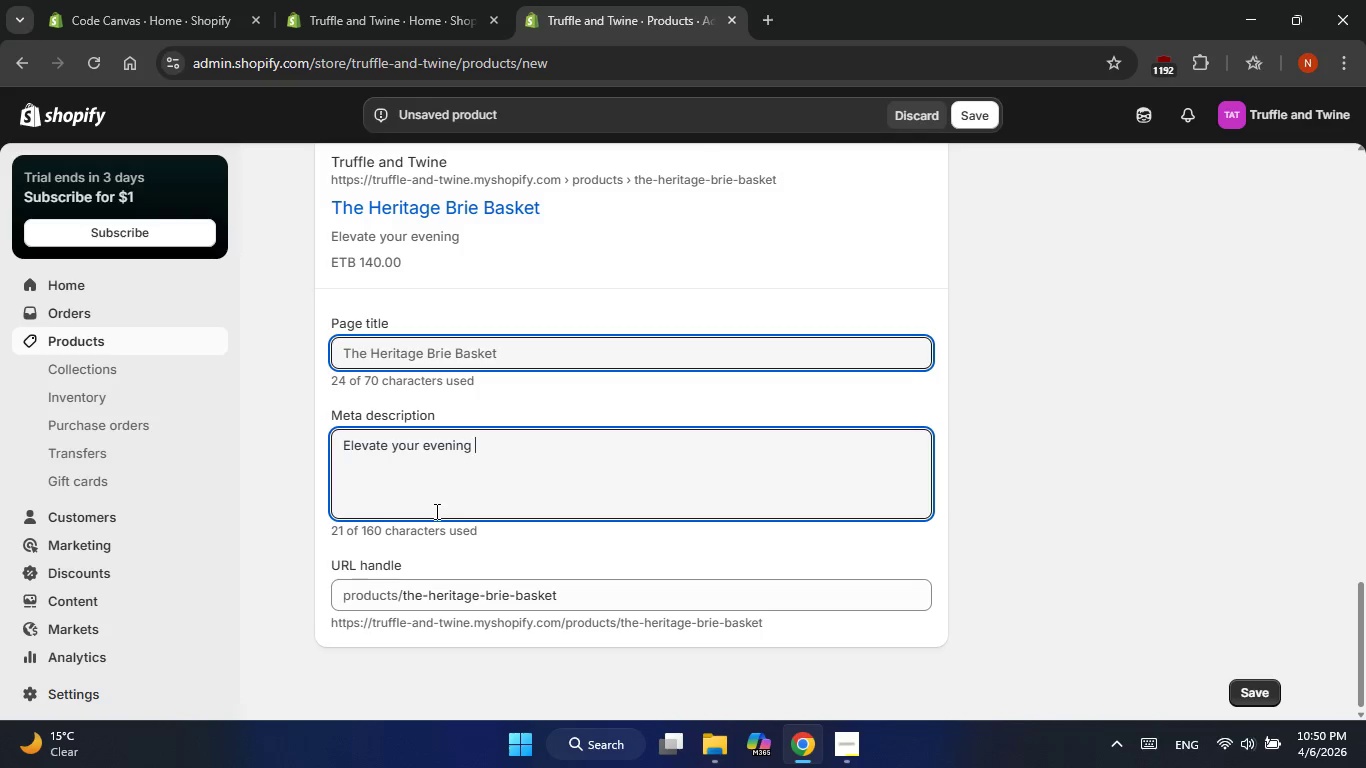 
type(with our luc)
key(Backspace)
type(xury charcuterie suit )
key(Backspace)
type(.Featuringc )
key(Backspace)
type(c)
key(Backspace)
key(Backspace)
type( cured meats Gorgonzola Dolce )
key(Backspace)
type(, and )
 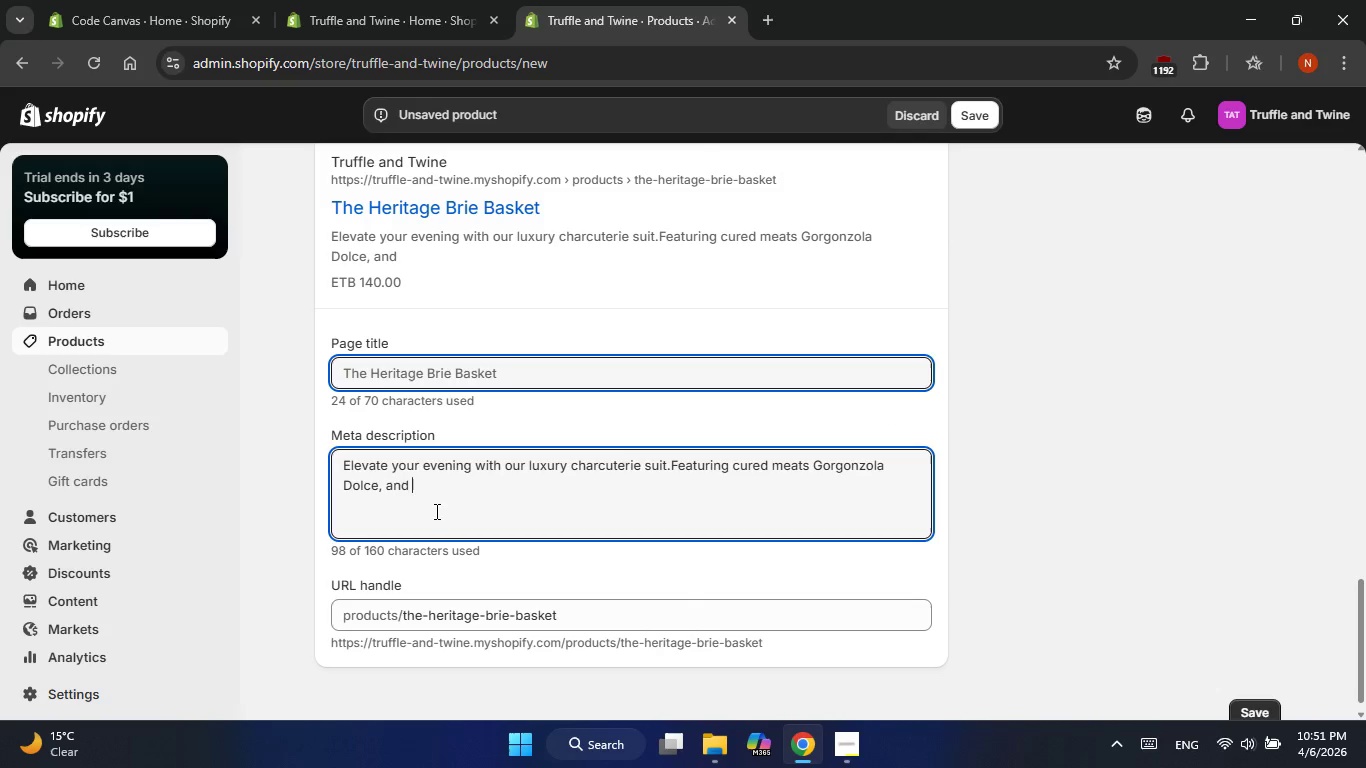 
type(marinated olves for a true vineyard experience)
 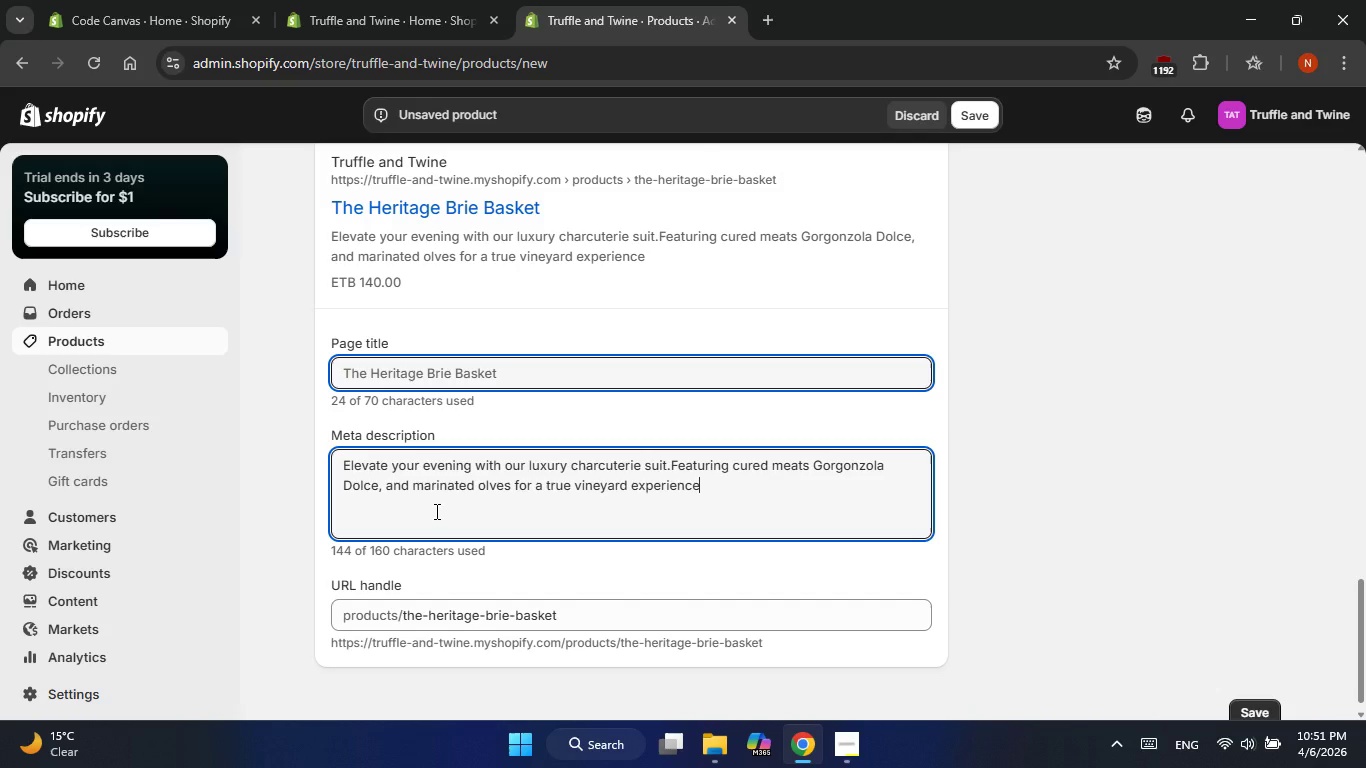 
scroll: coordinate [443, 508], scroll_direction: up, amount: 10.0
 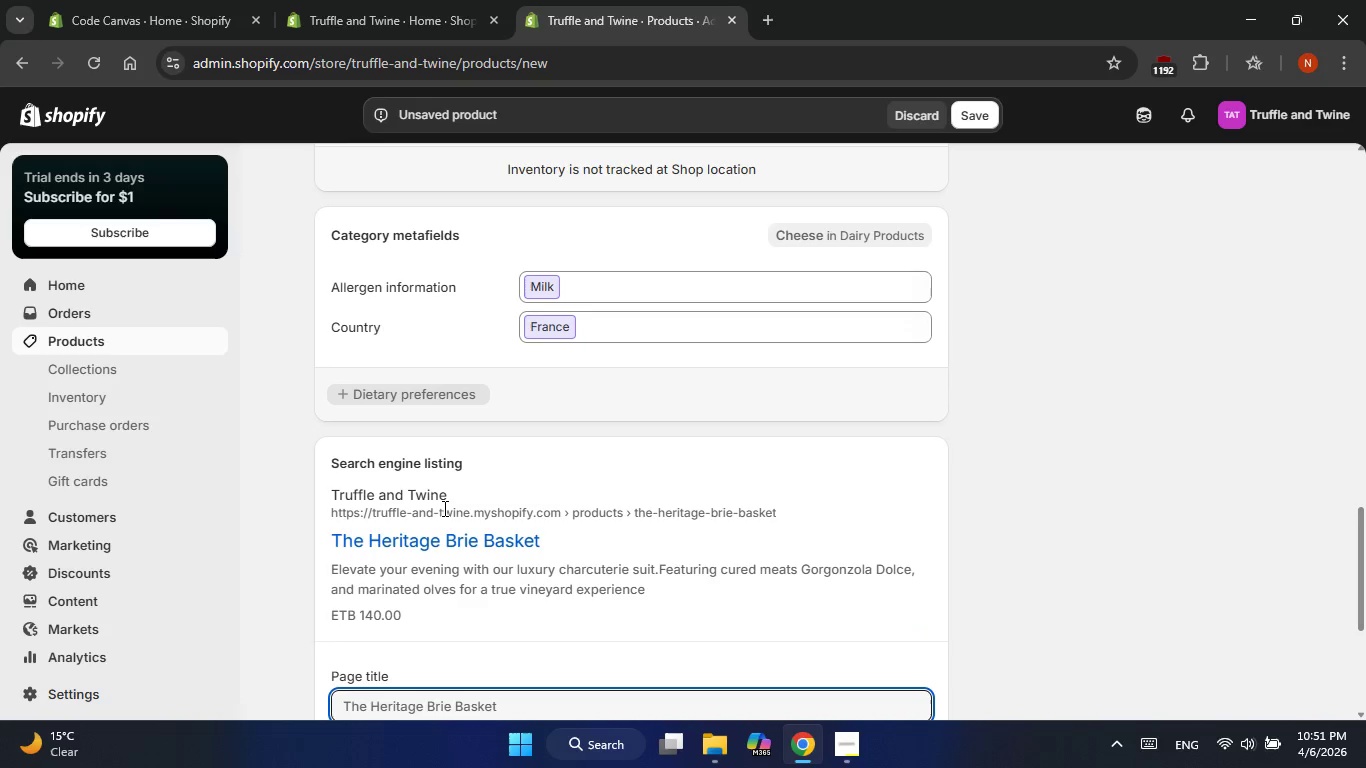 
wait(9.27)
 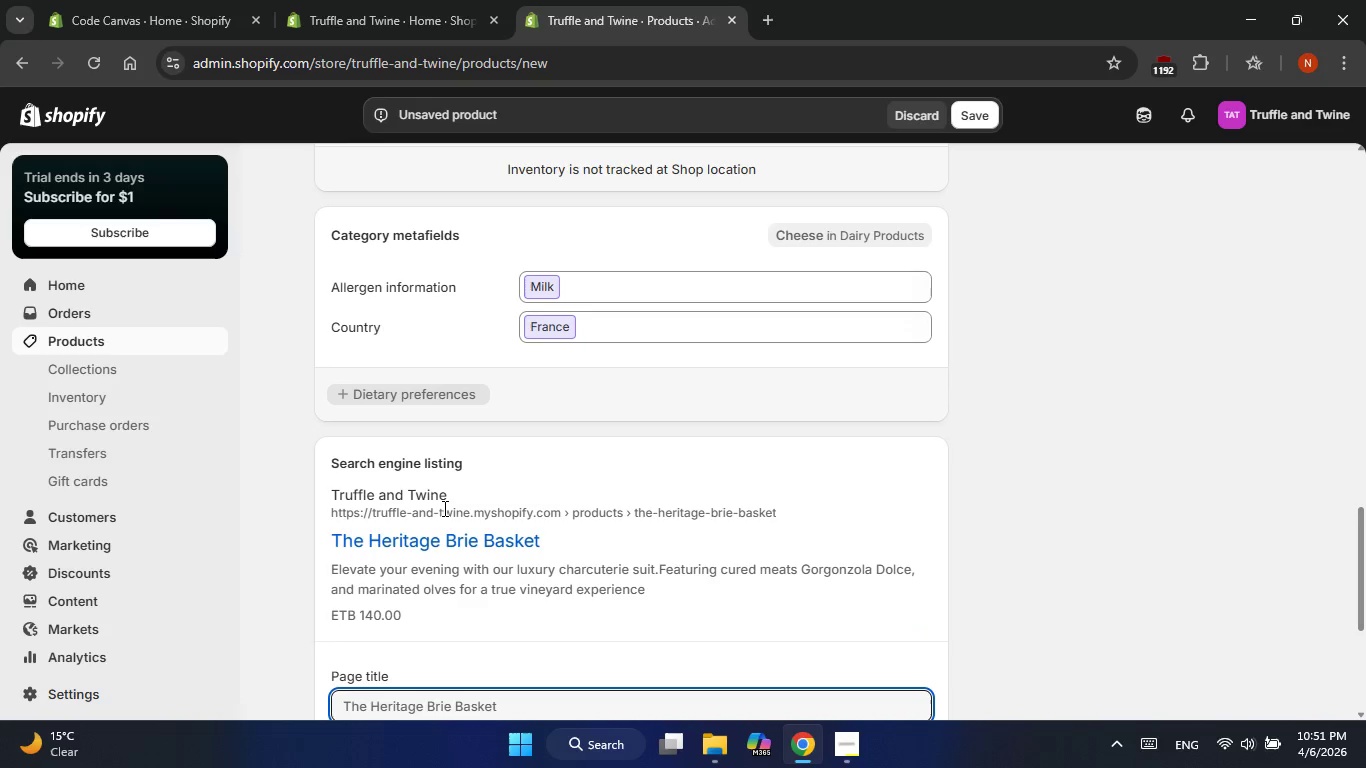 
scroll: coordinate [492, 530], scroll_direction: up, amount: 1.0
 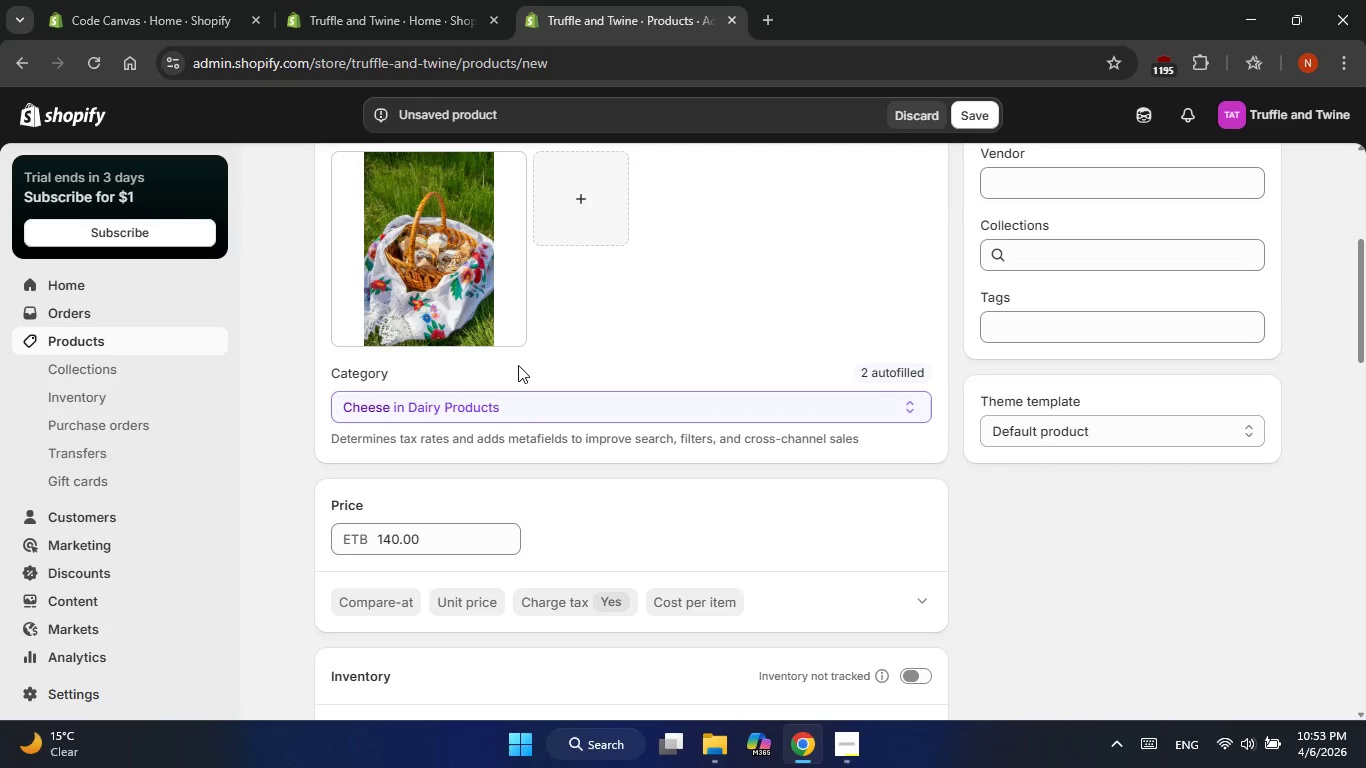 
wait(114.0)
 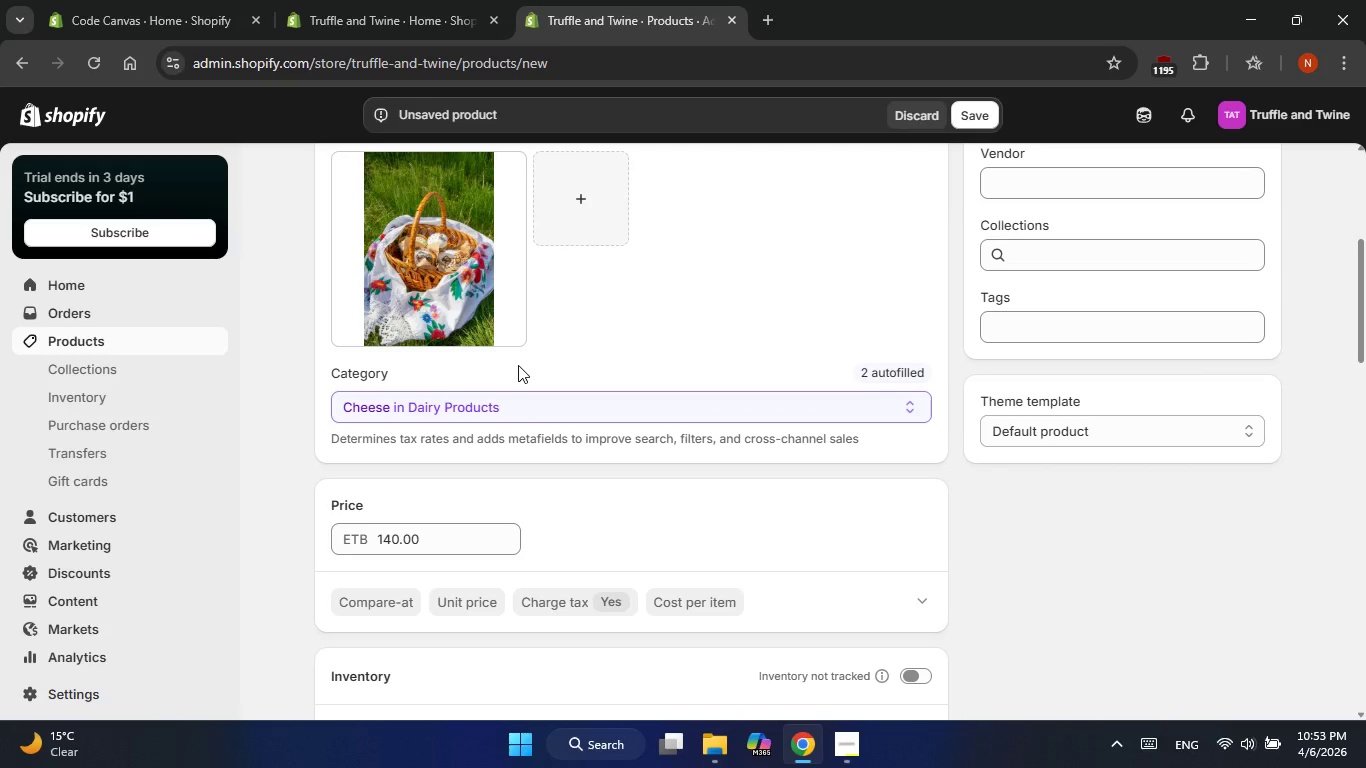 
left_click([802, 474])
 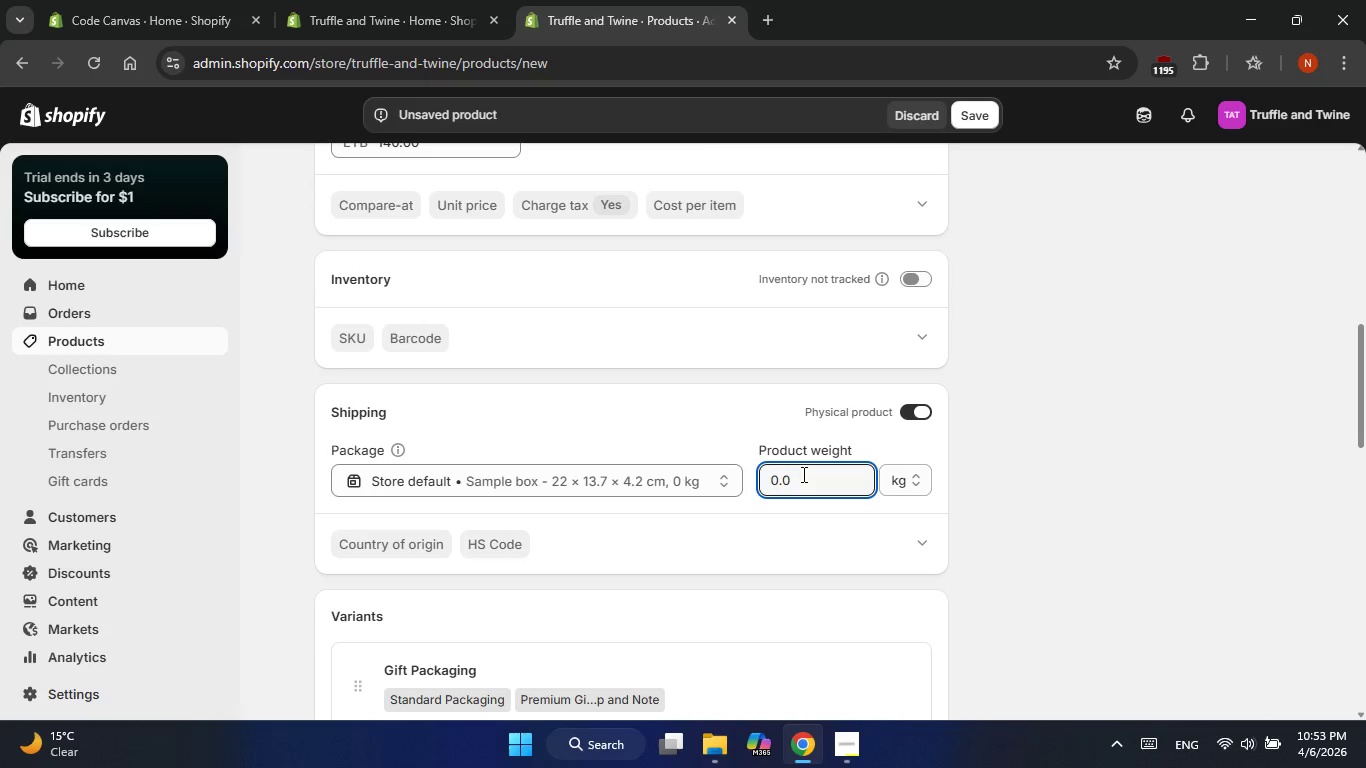 
key(Backspace)
 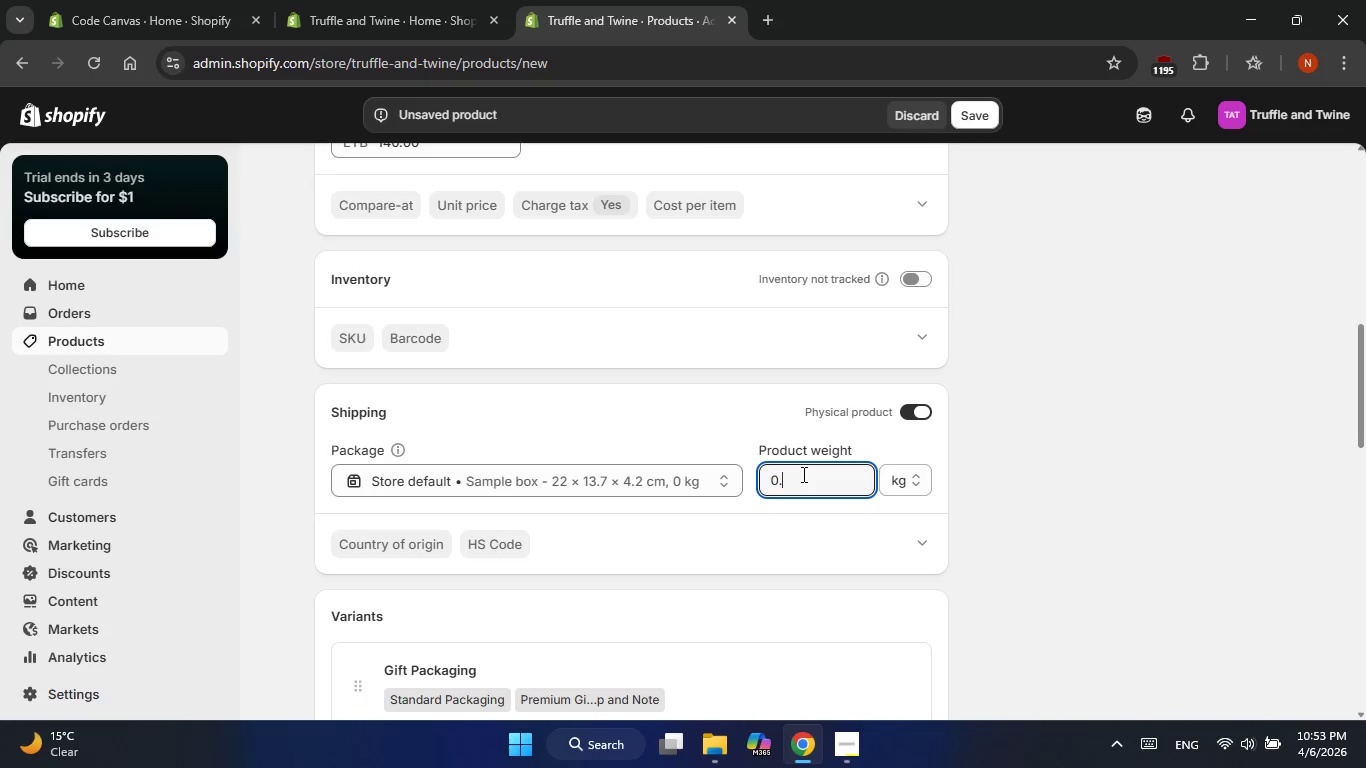 
key(Backspace)
 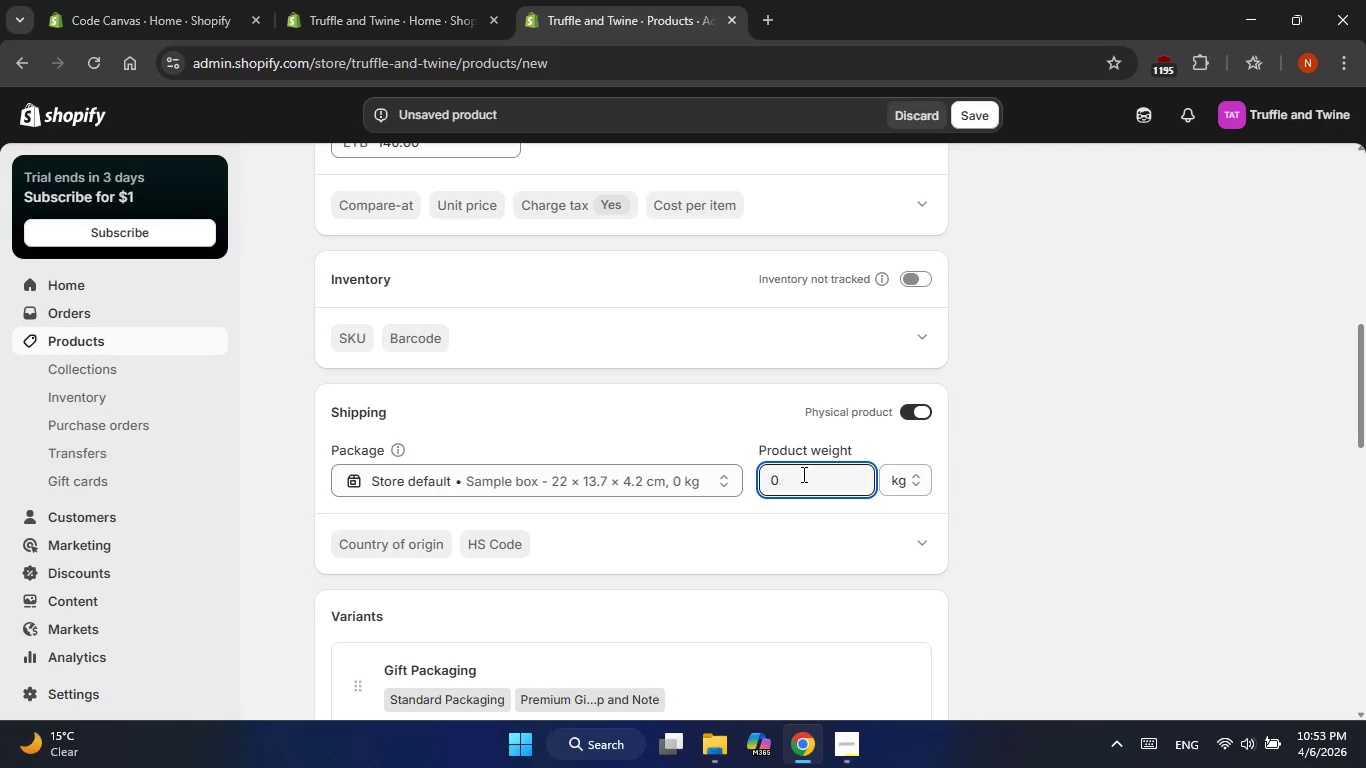 
key(Backspace)
 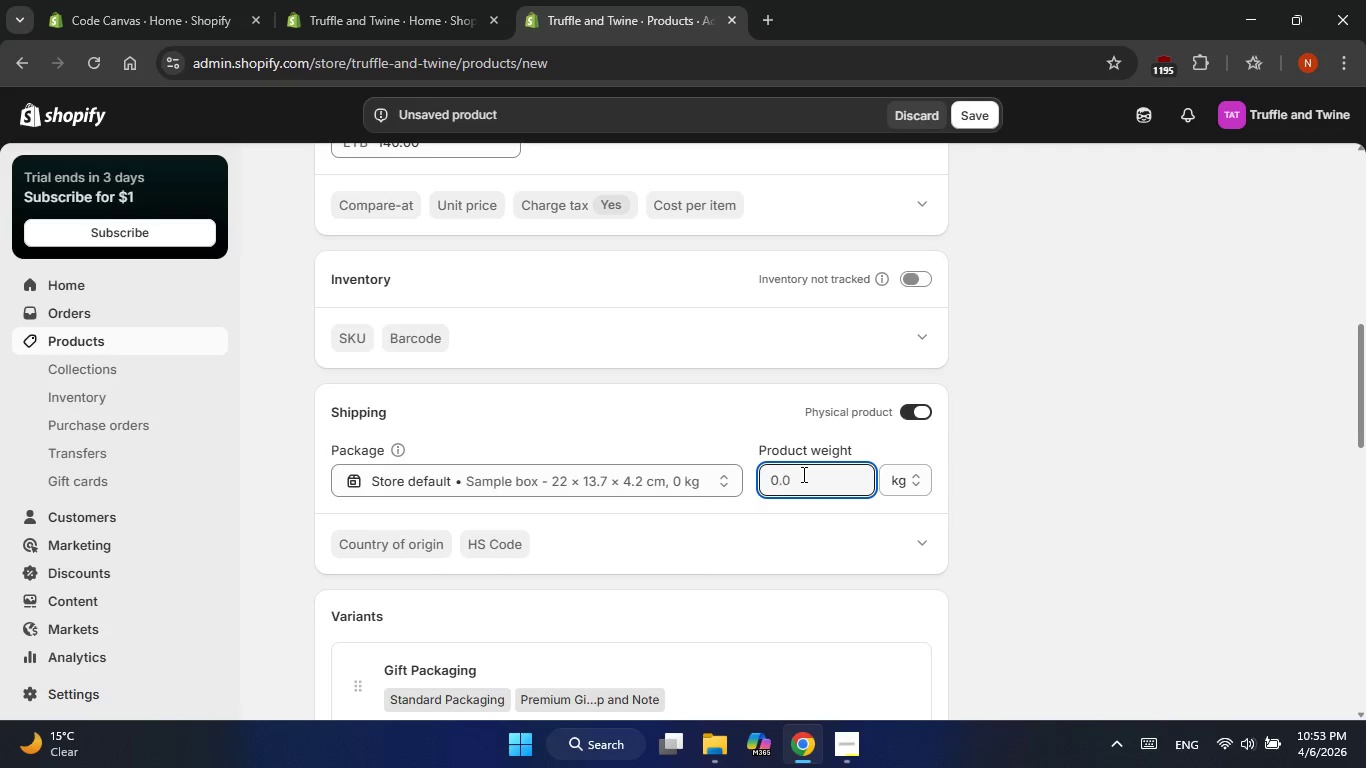 
key(Backspace)
 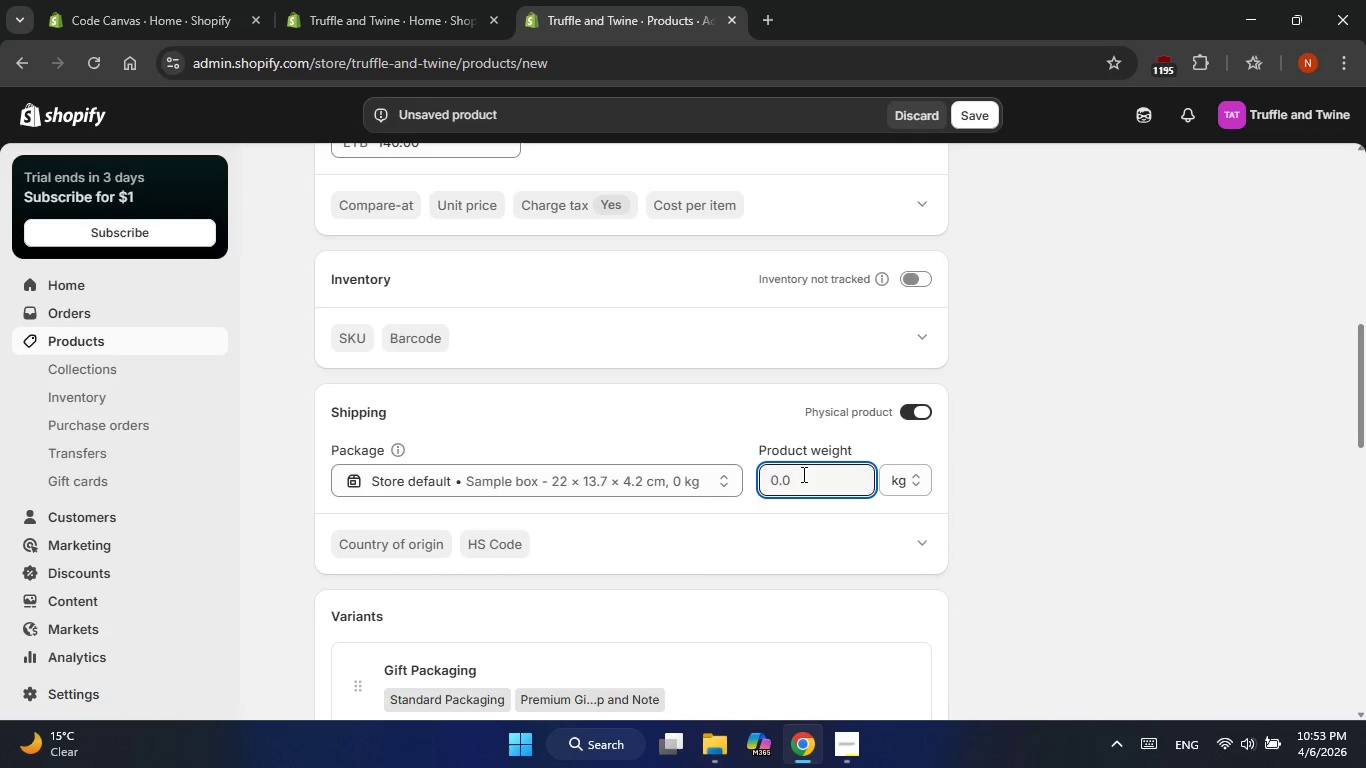 
key(Numpad5)
 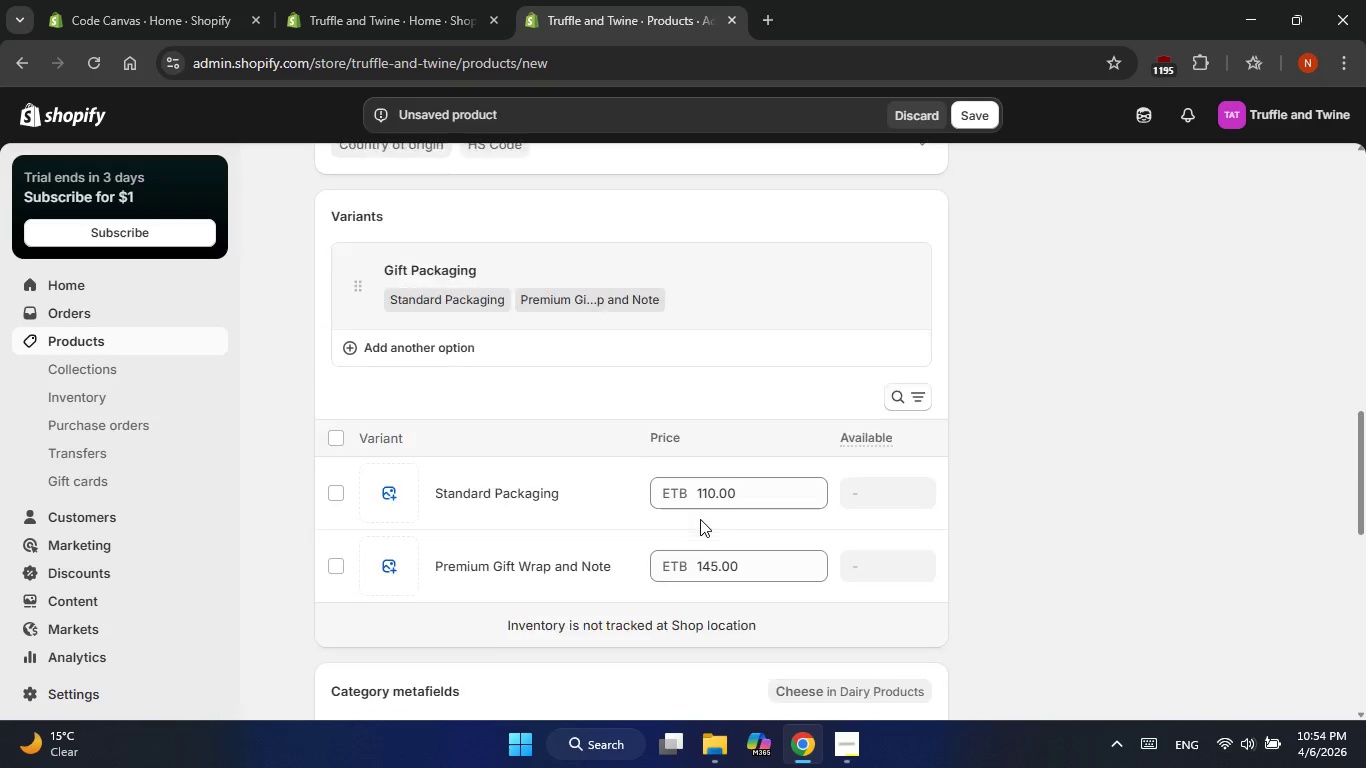 
wait(21.77)
 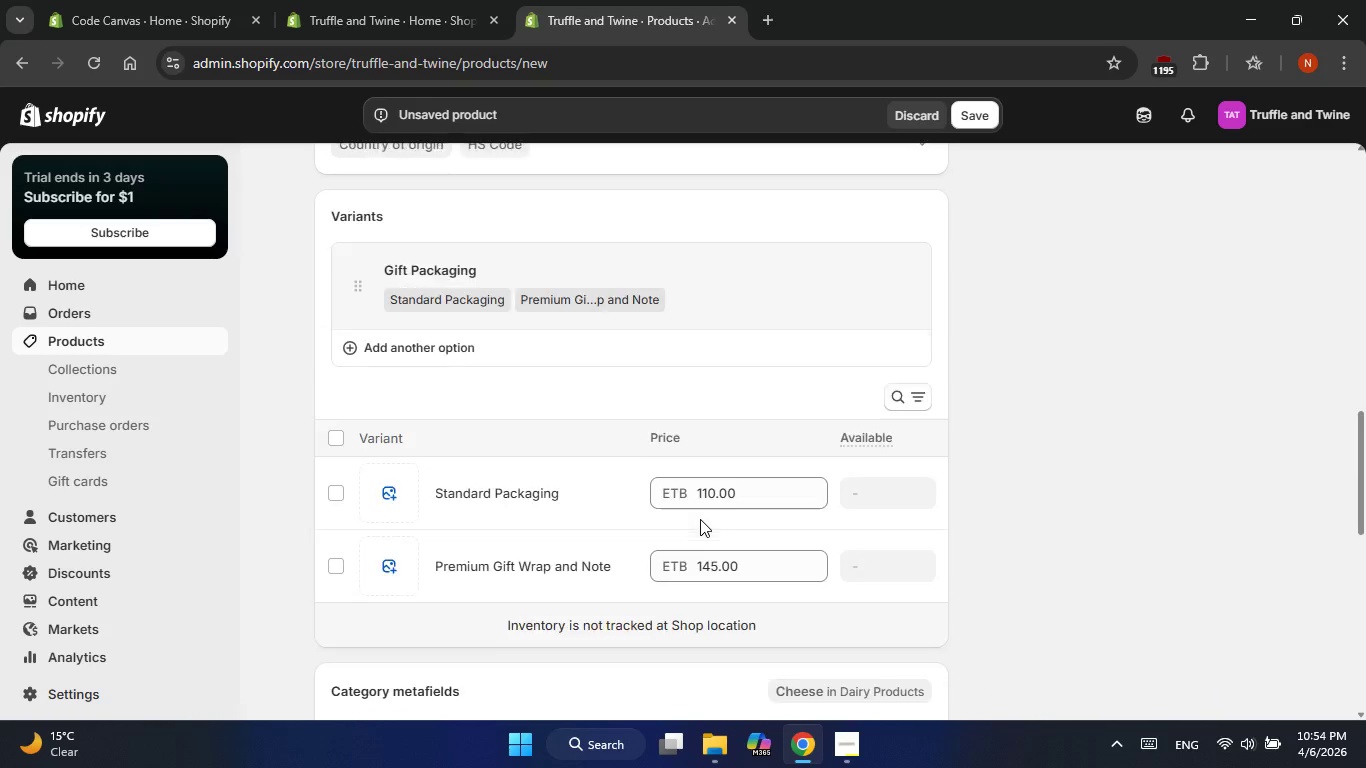 
left_click([974, 110])
 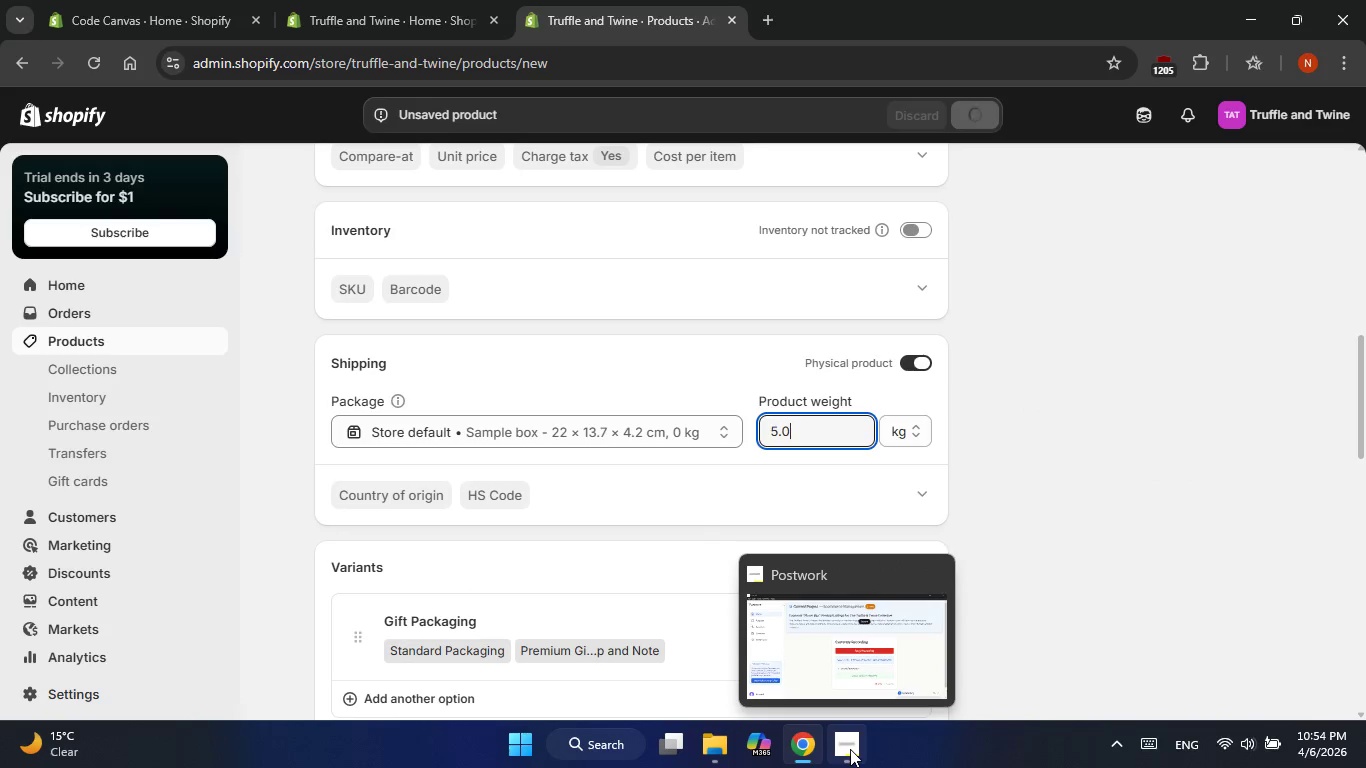 
wait(6.59)
 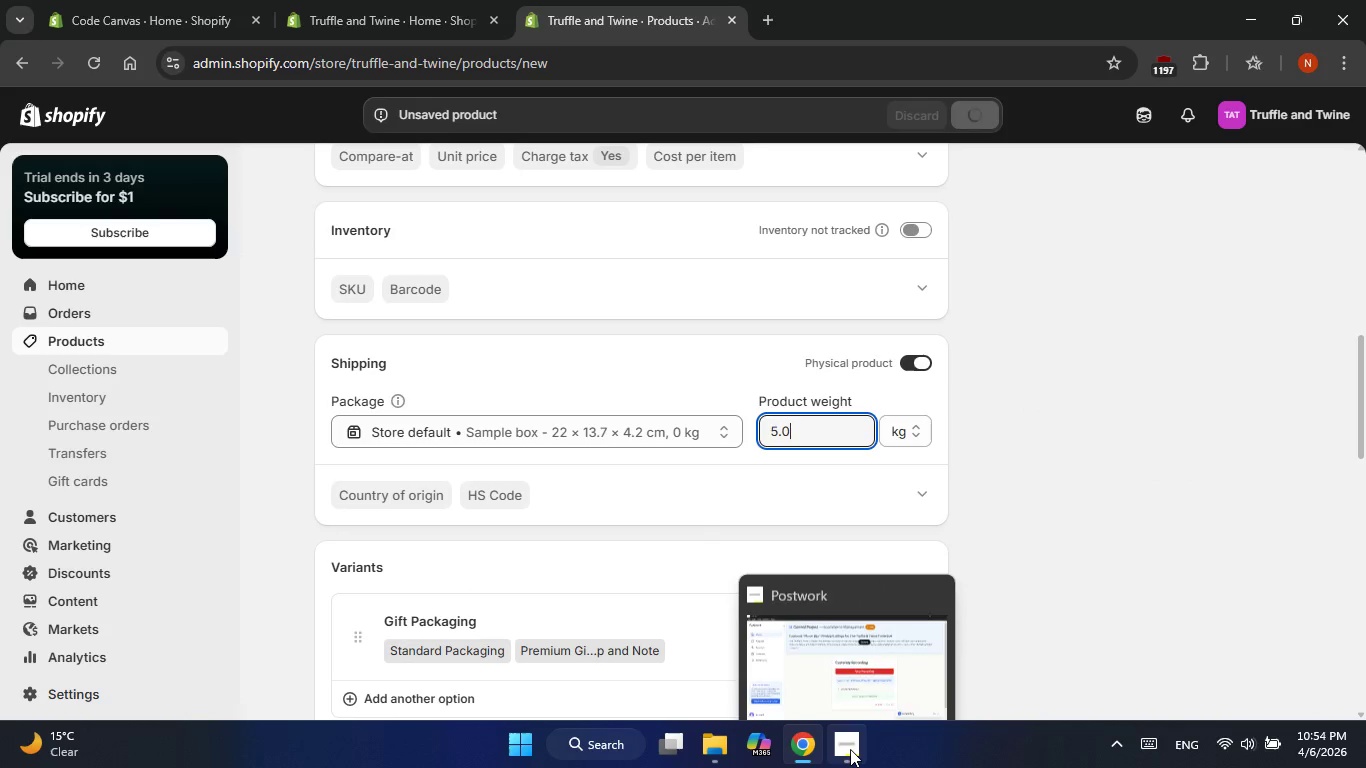 
left_click([850, 749])